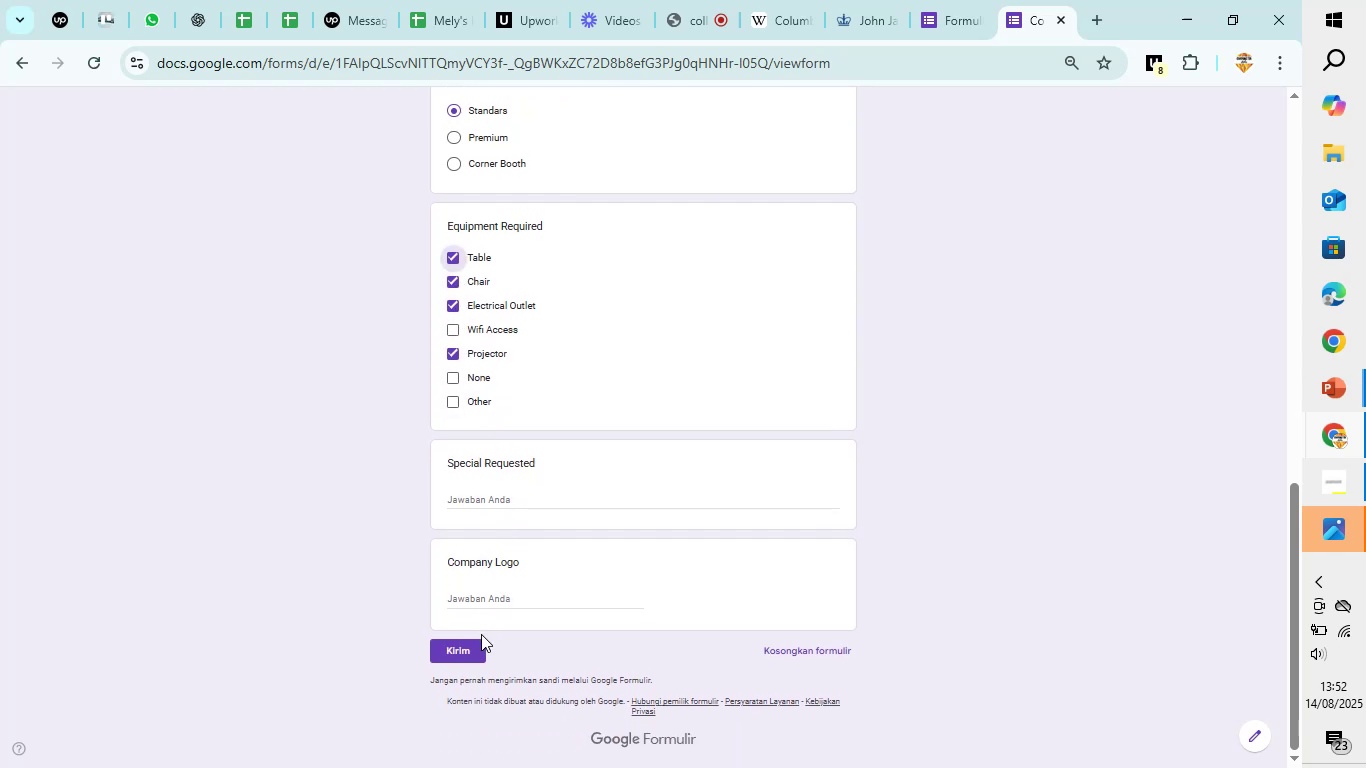 
left_click([475, 646])
 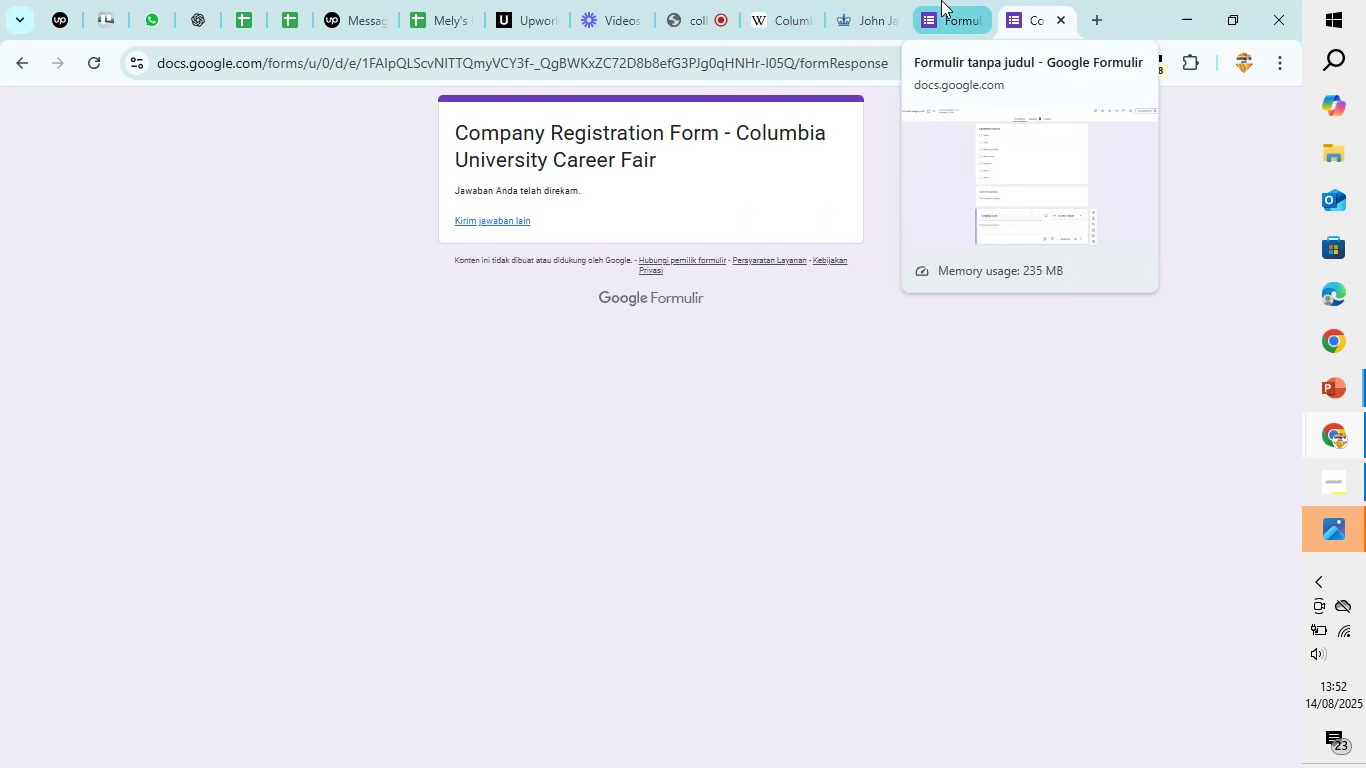 
left_click([941, 0])
 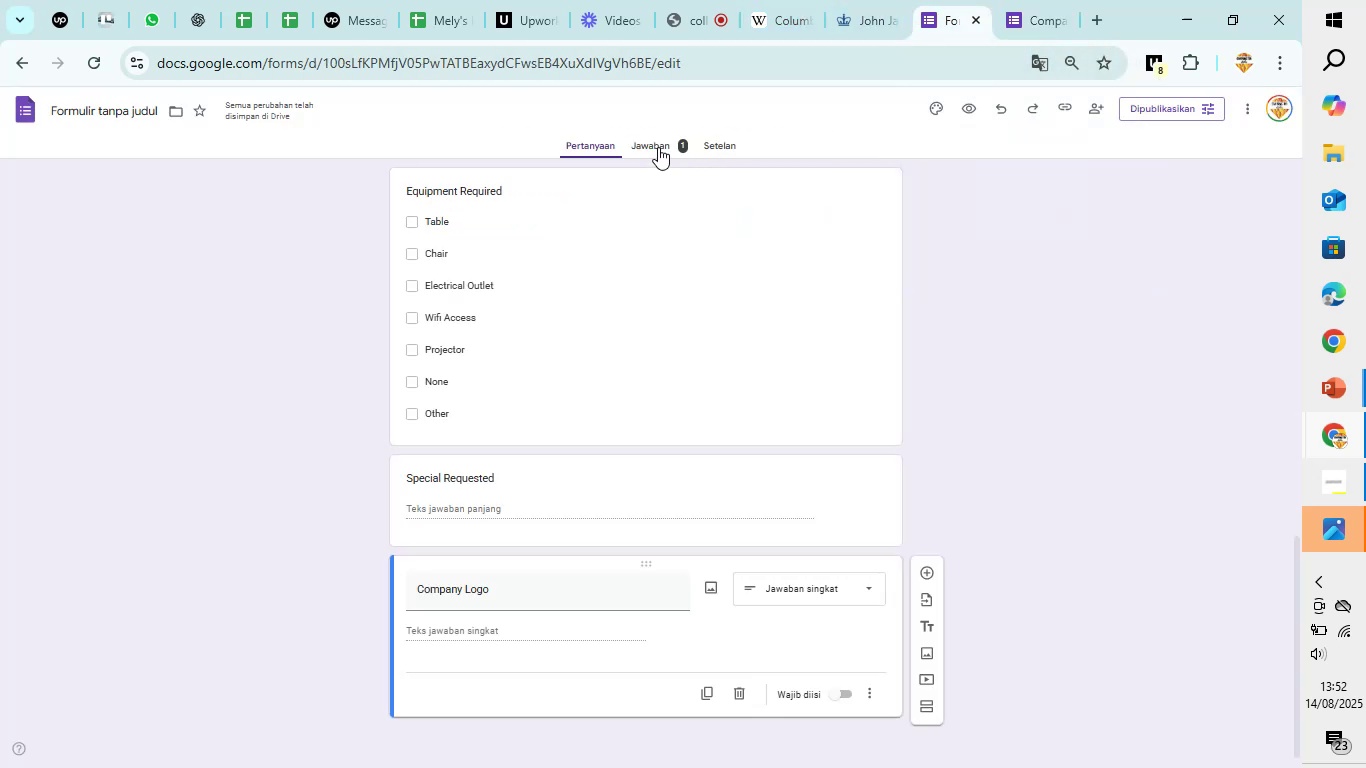 
left_click([662, 140])
 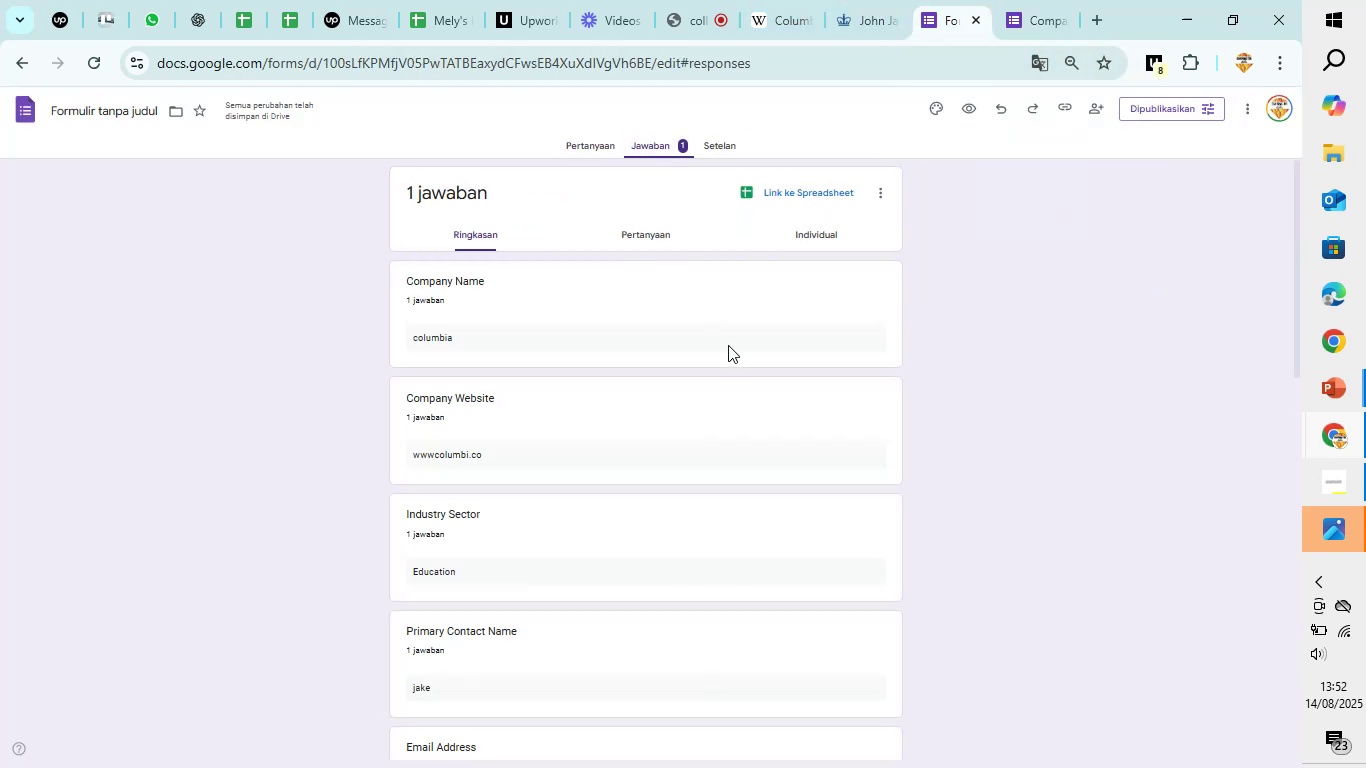 
scroll: coordinate [758, 305], scroll_direction: down, amount: 17.0
 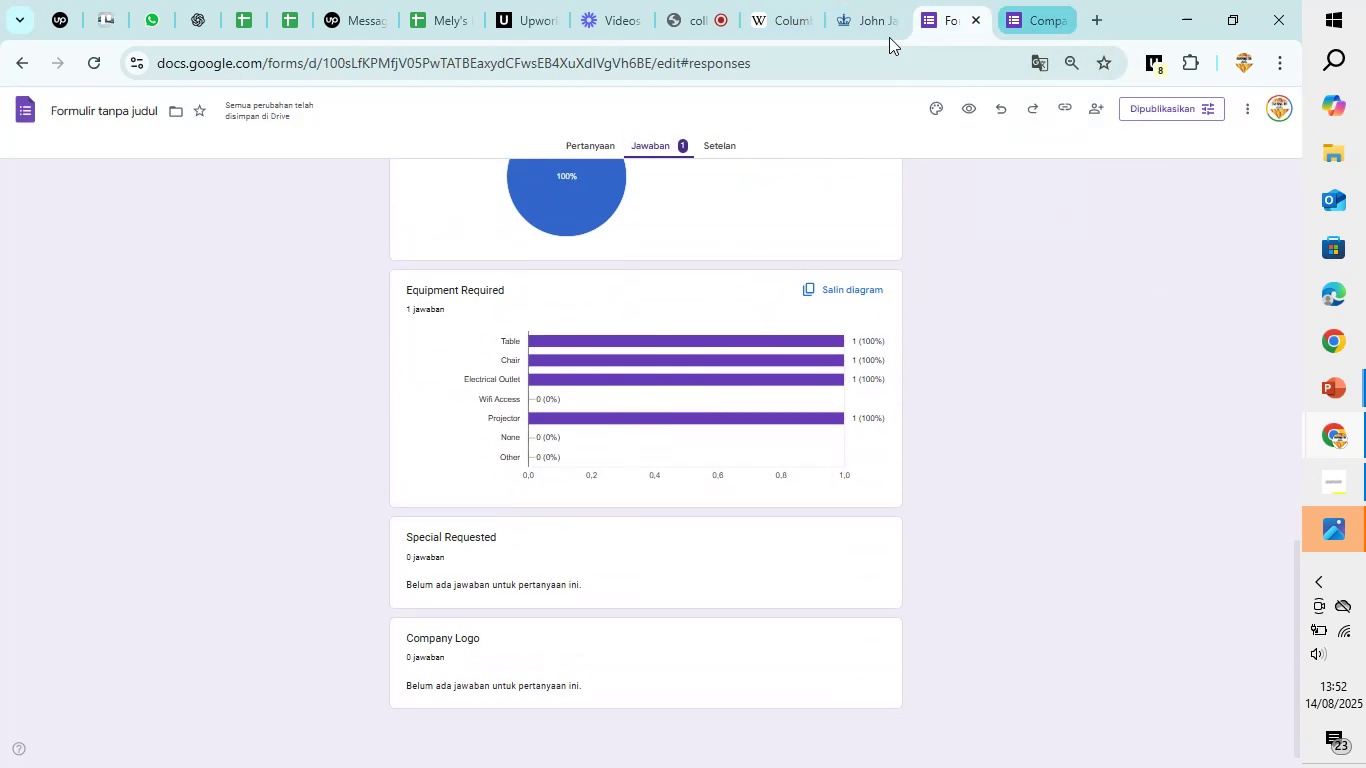 
left_click([26, 63])
 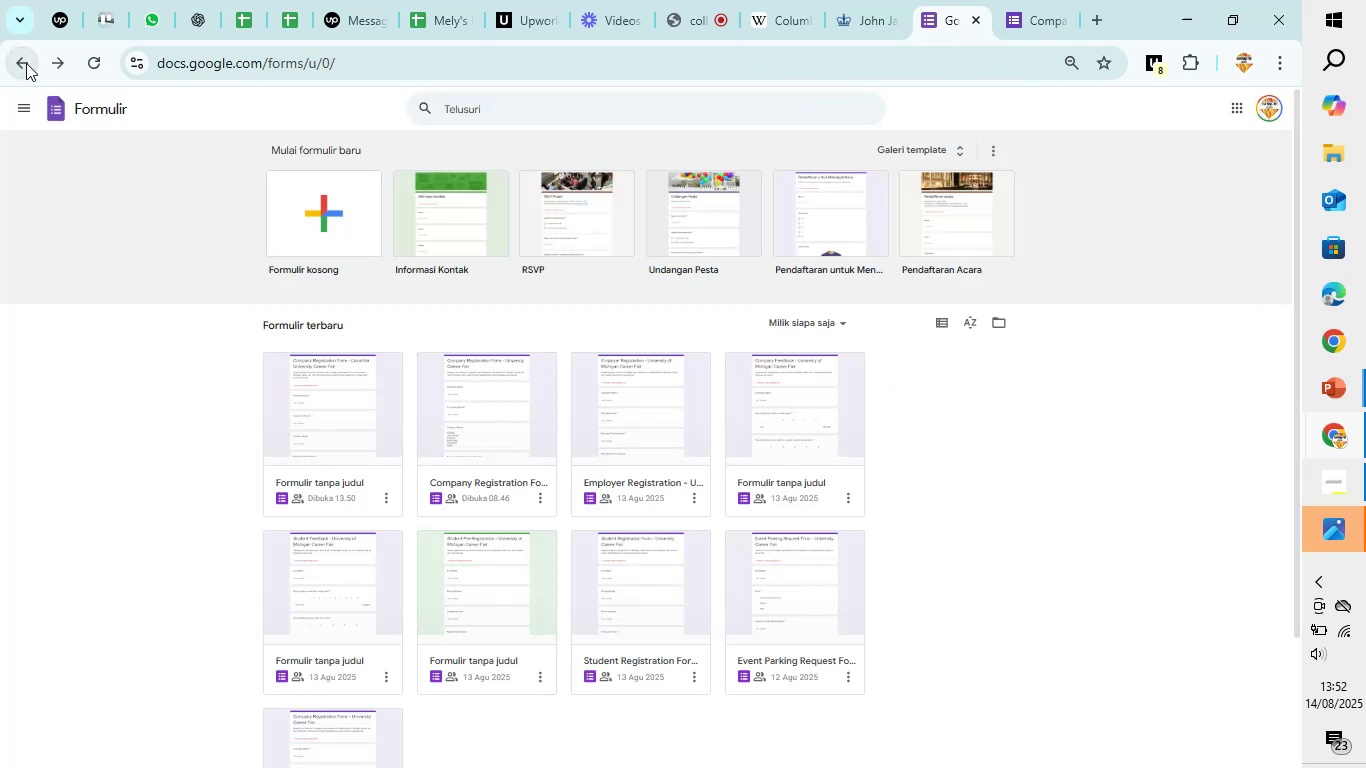 
wait(6.82)
 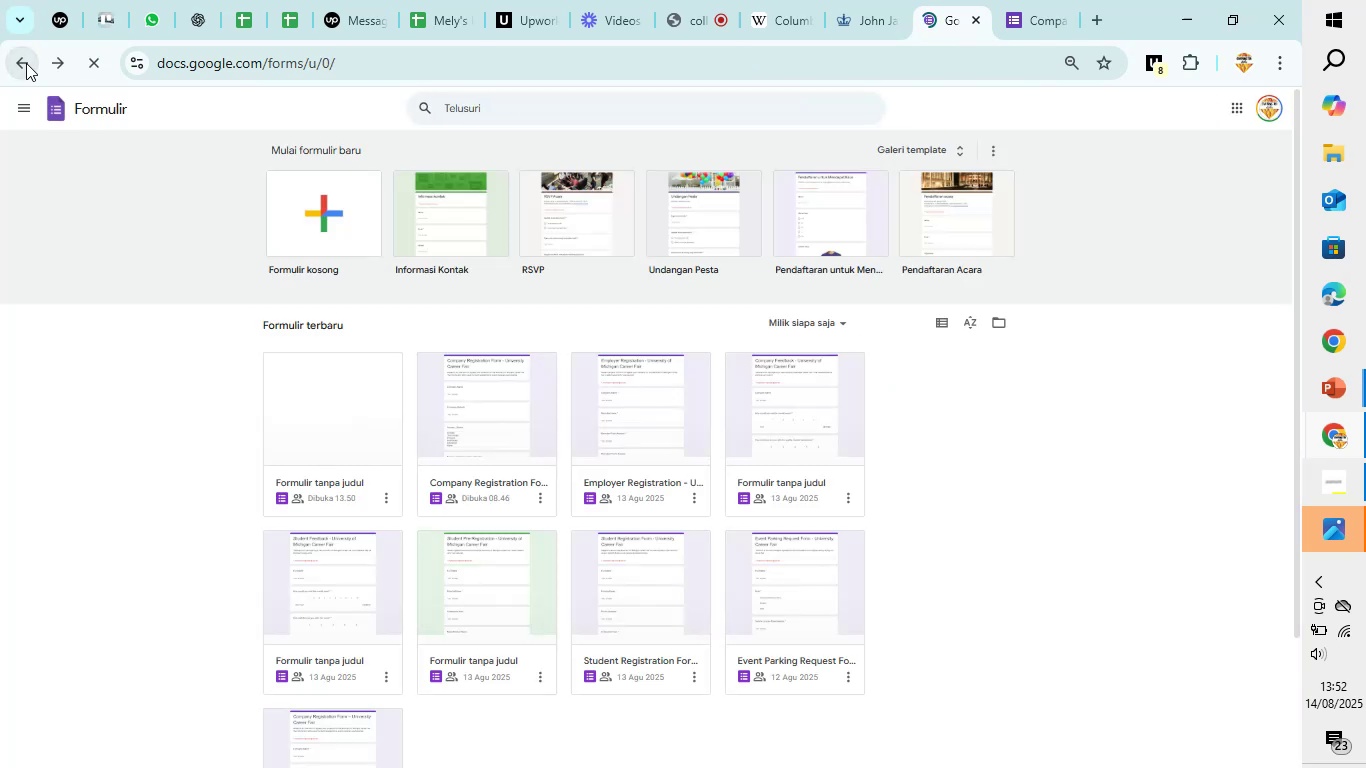 
left_click([297, 181])
 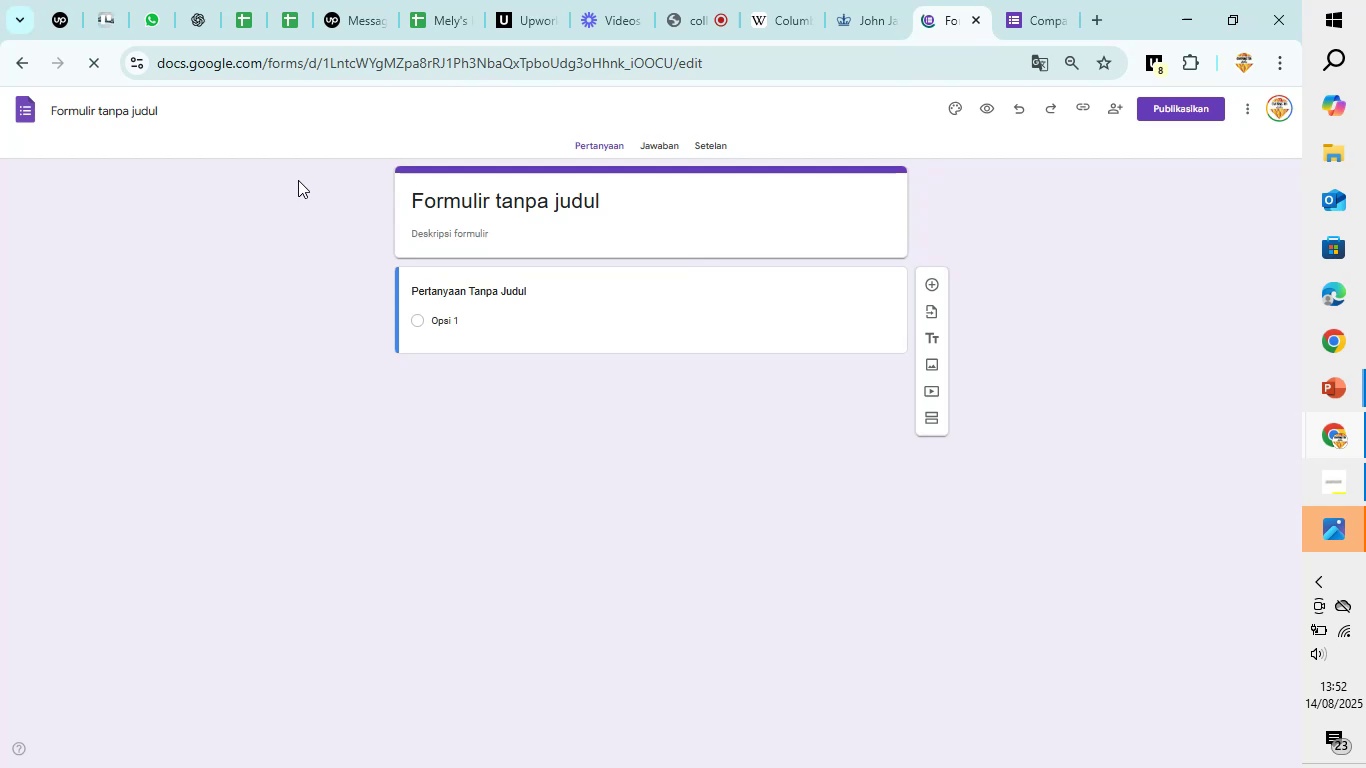 
left_click([154, 104])
 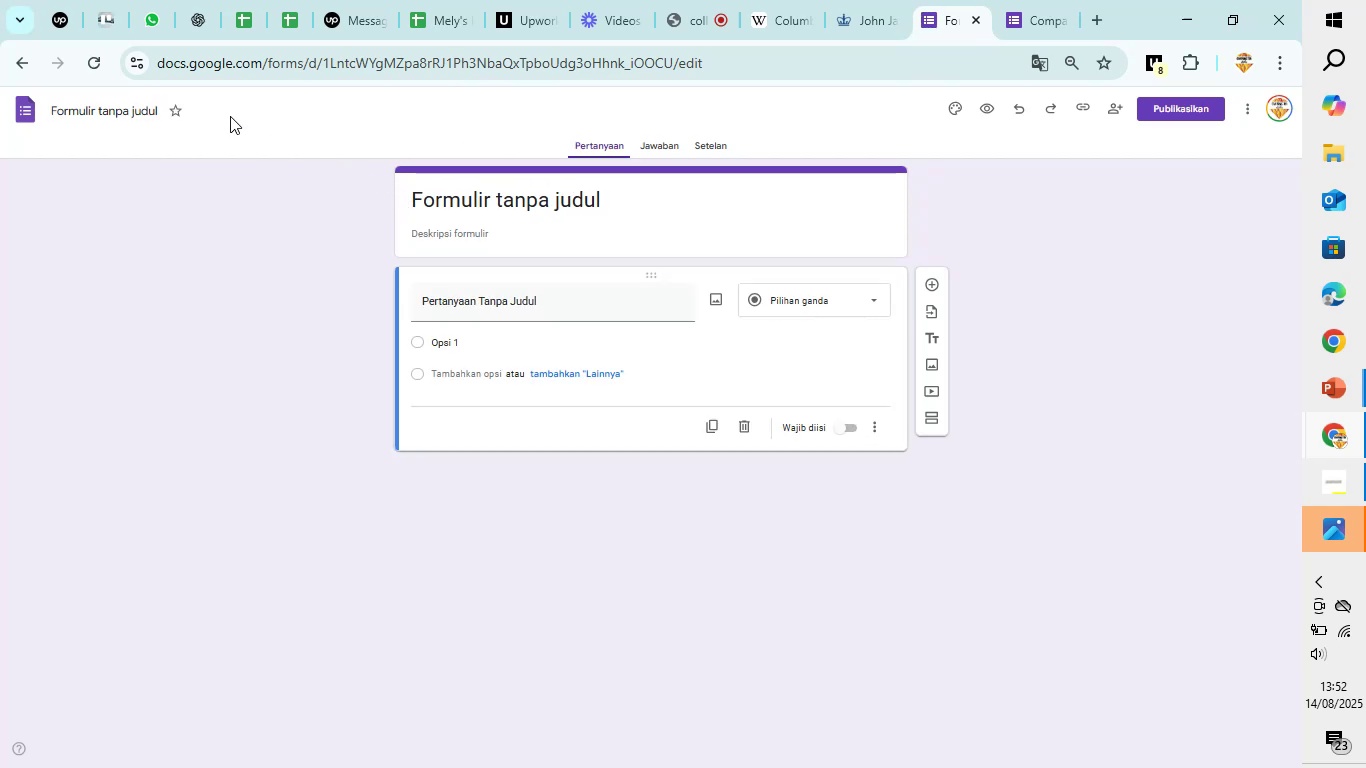 
left_click([640, 194])
 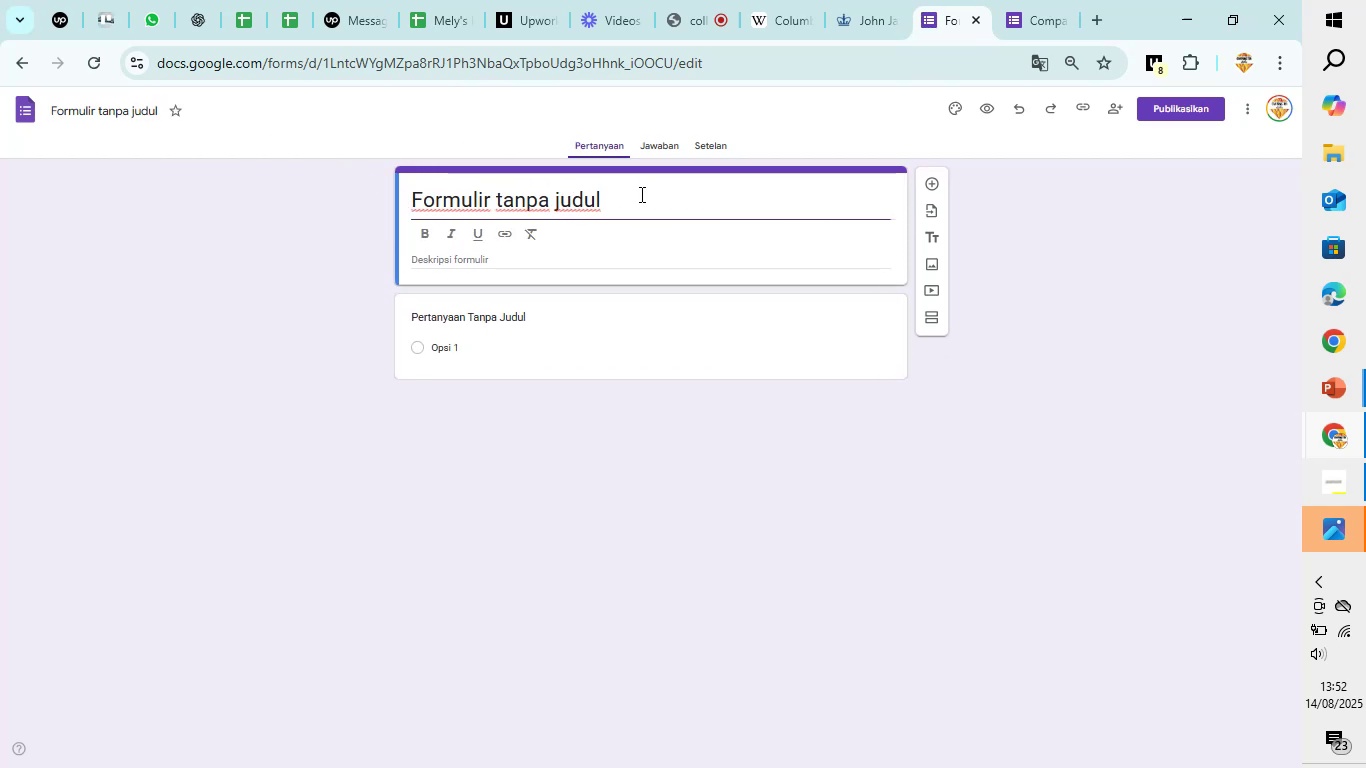 
key(Control+A)
 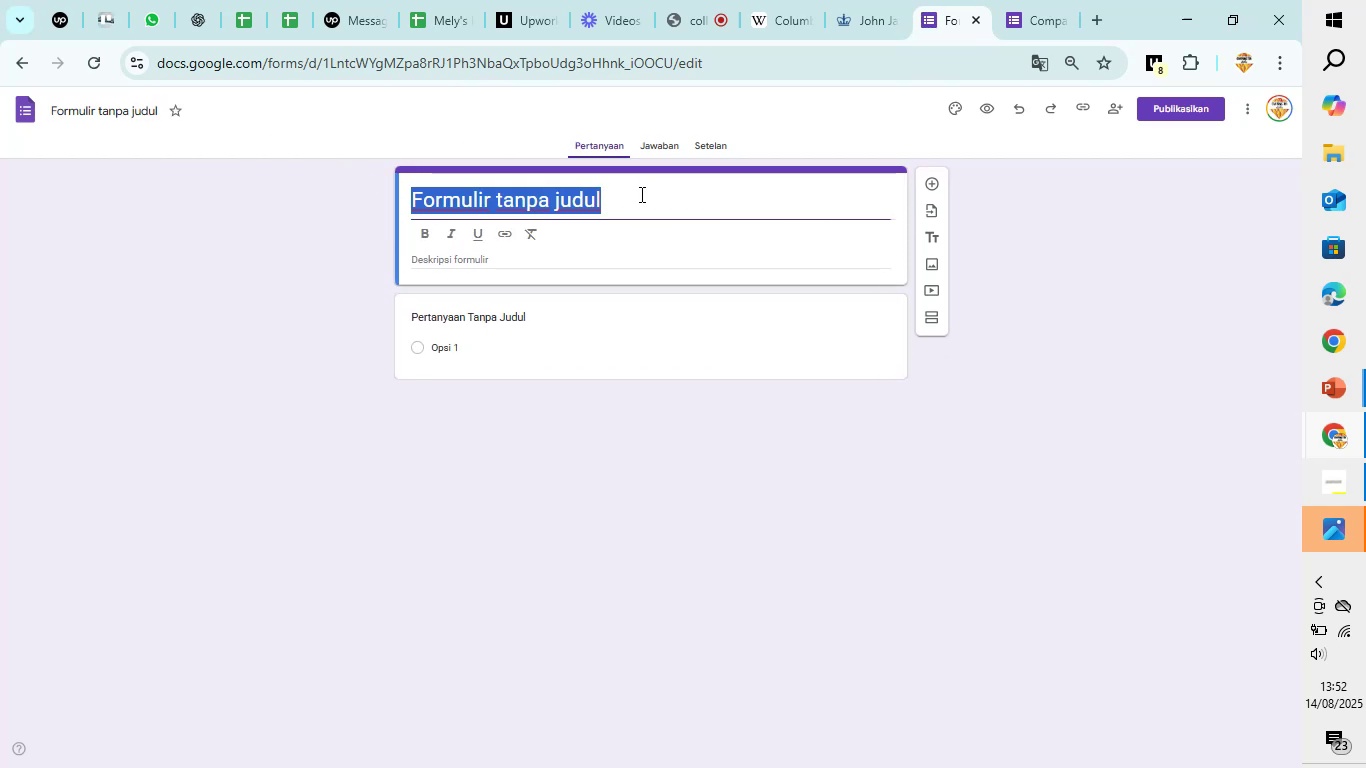 
type(Student Registration Form)
 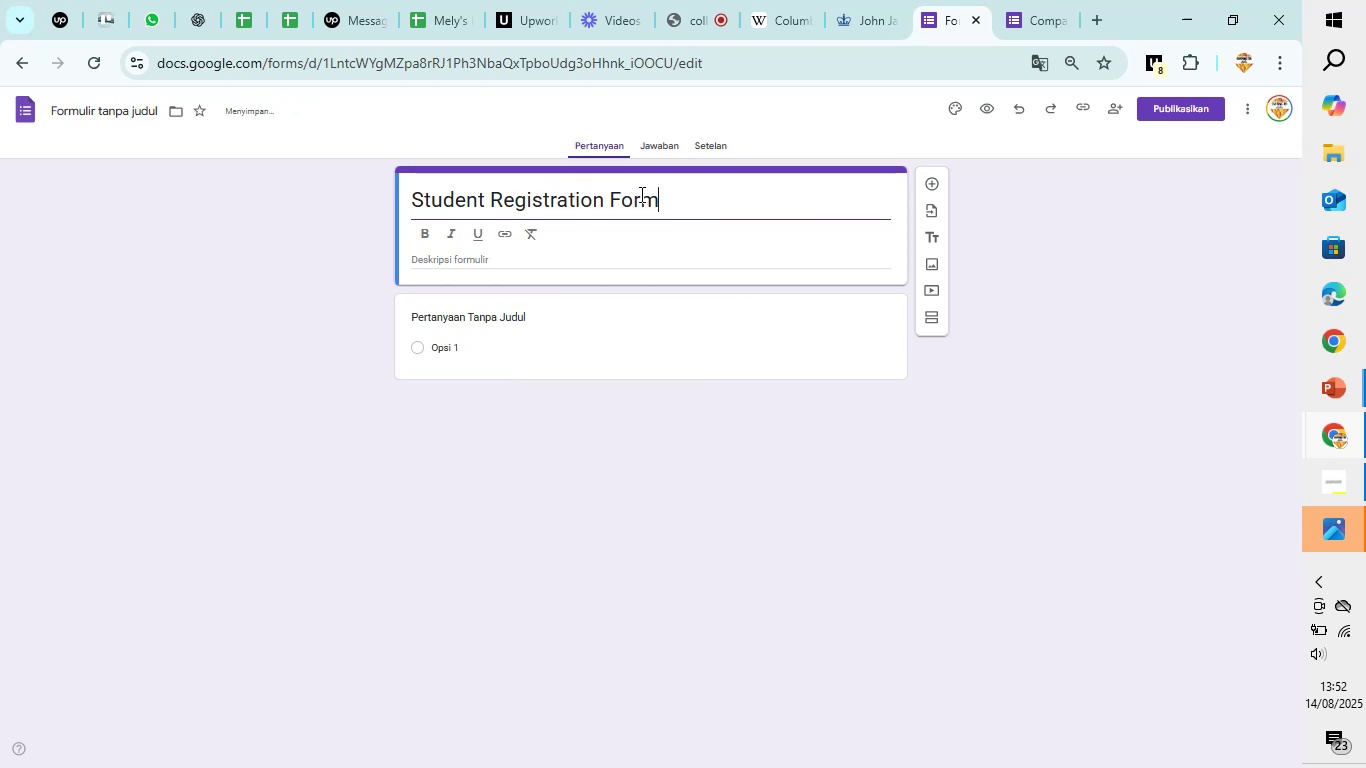 
double_click([136, 111])
 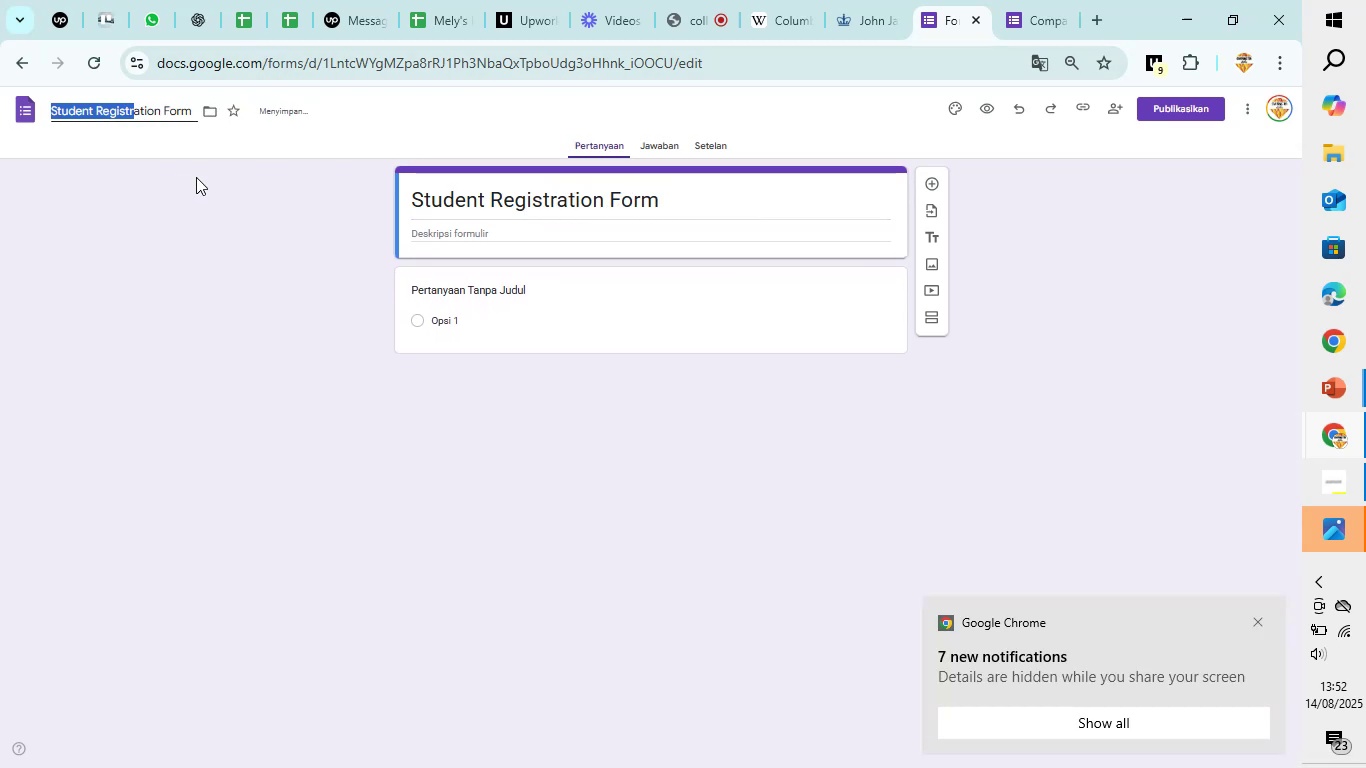 
left_click([198, 180])
 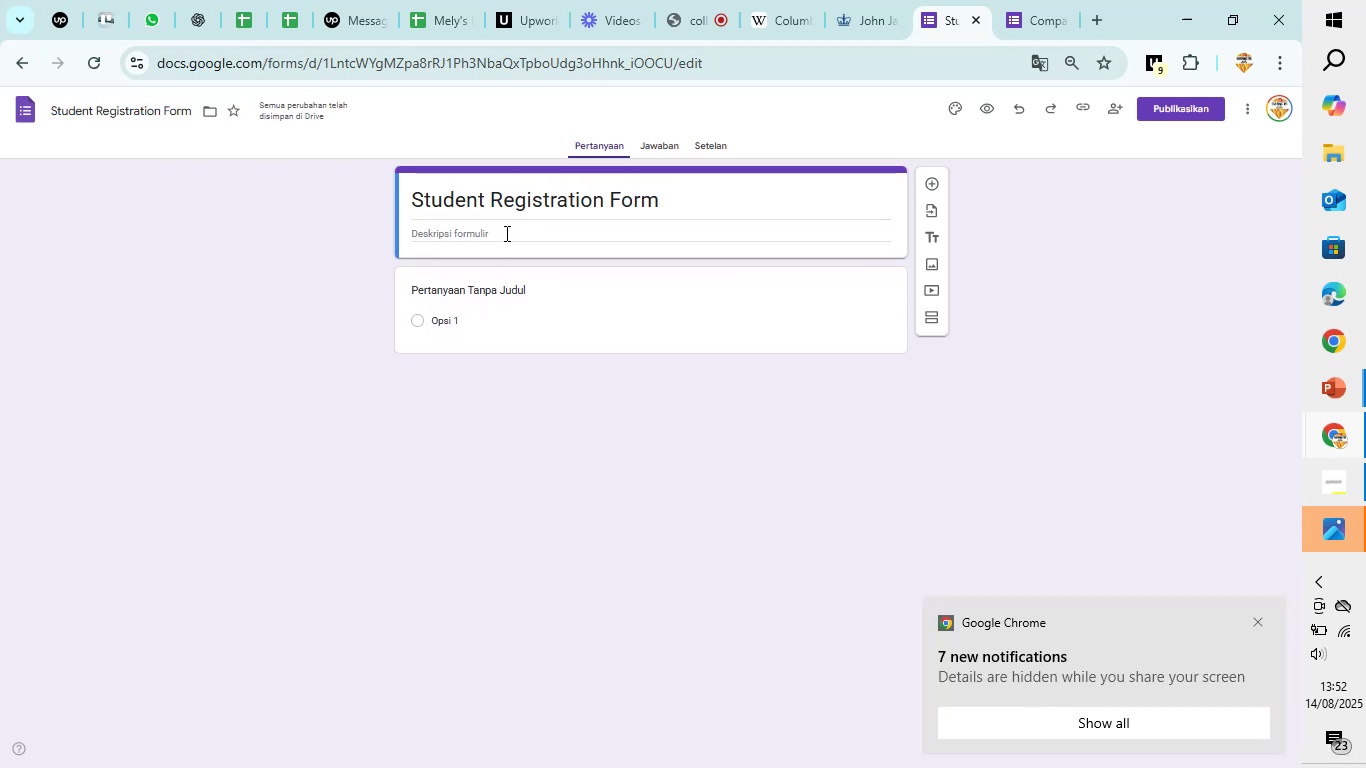 
left_click([505, 233])
 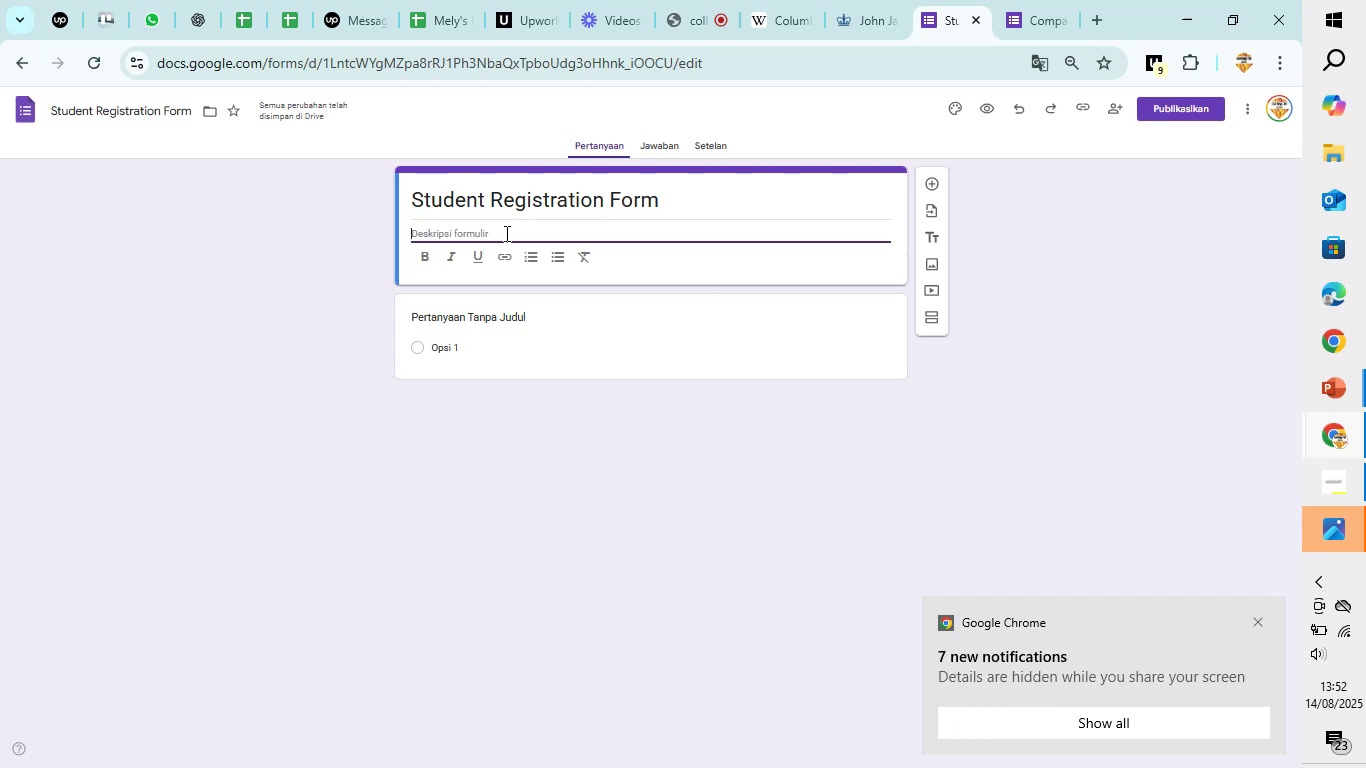 
left_click([750, 209])
 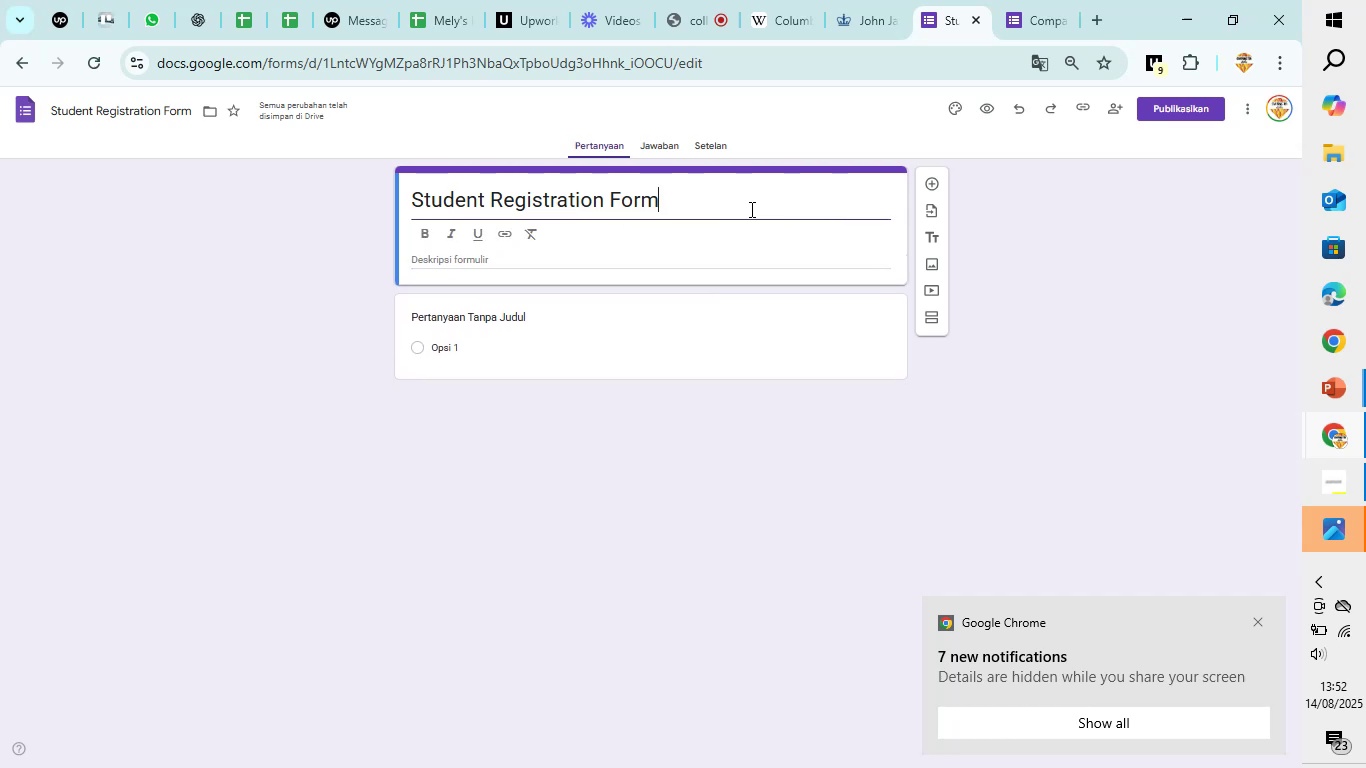 
key(Space)
 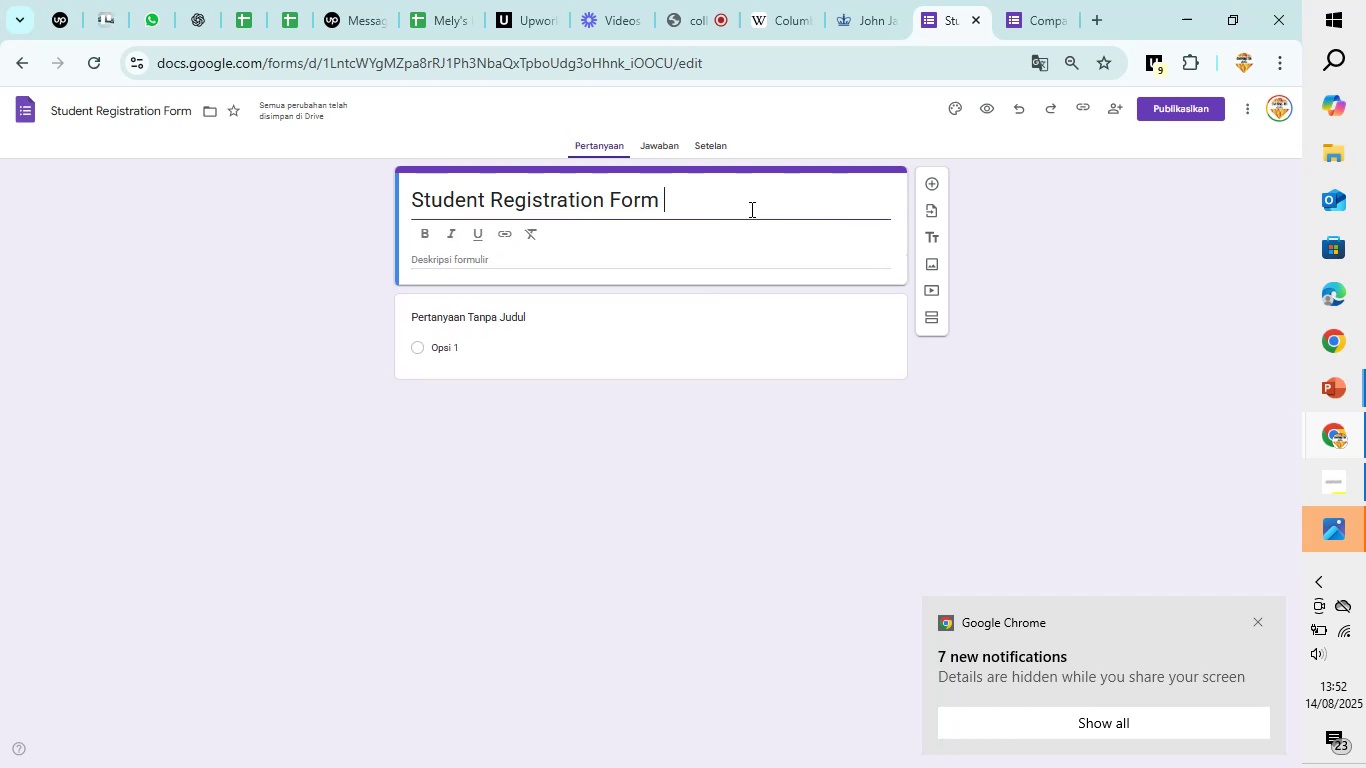 
key(Minus)
 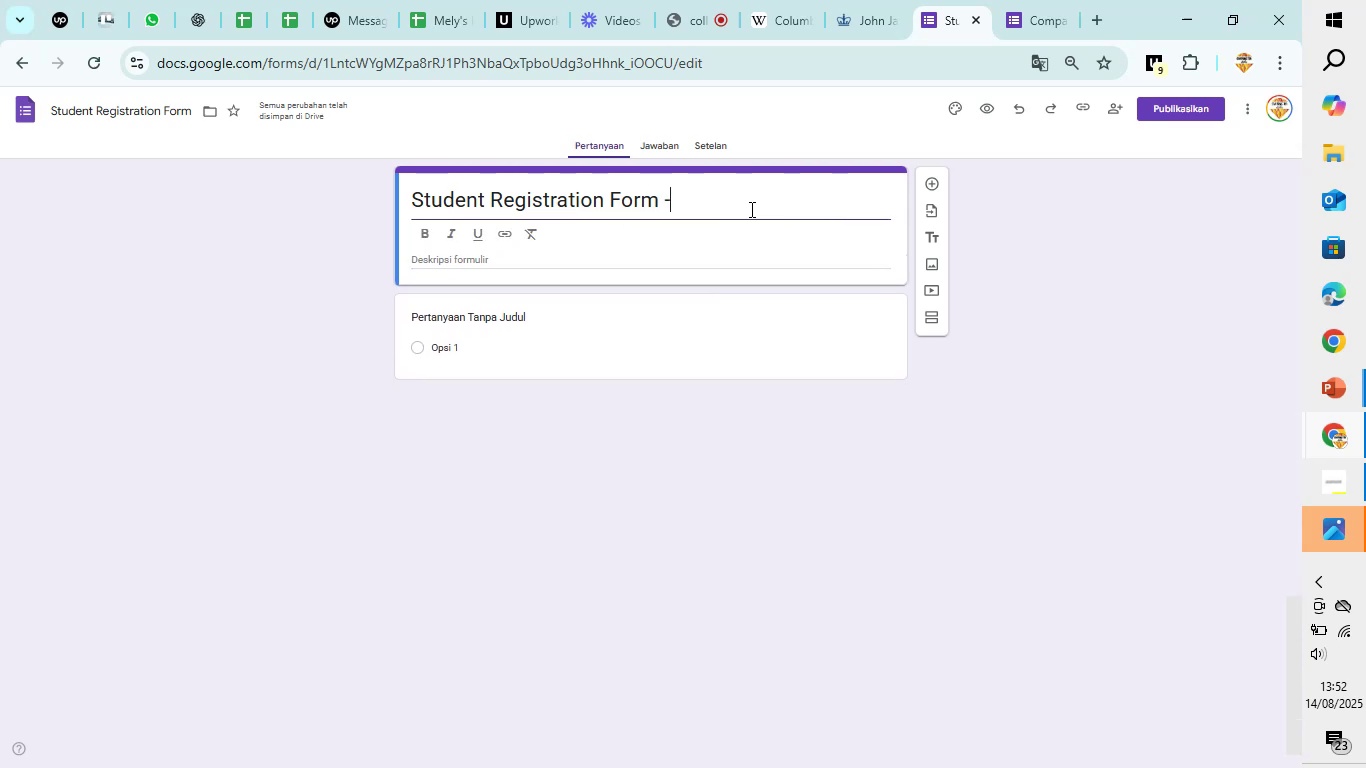 
key(Space)
 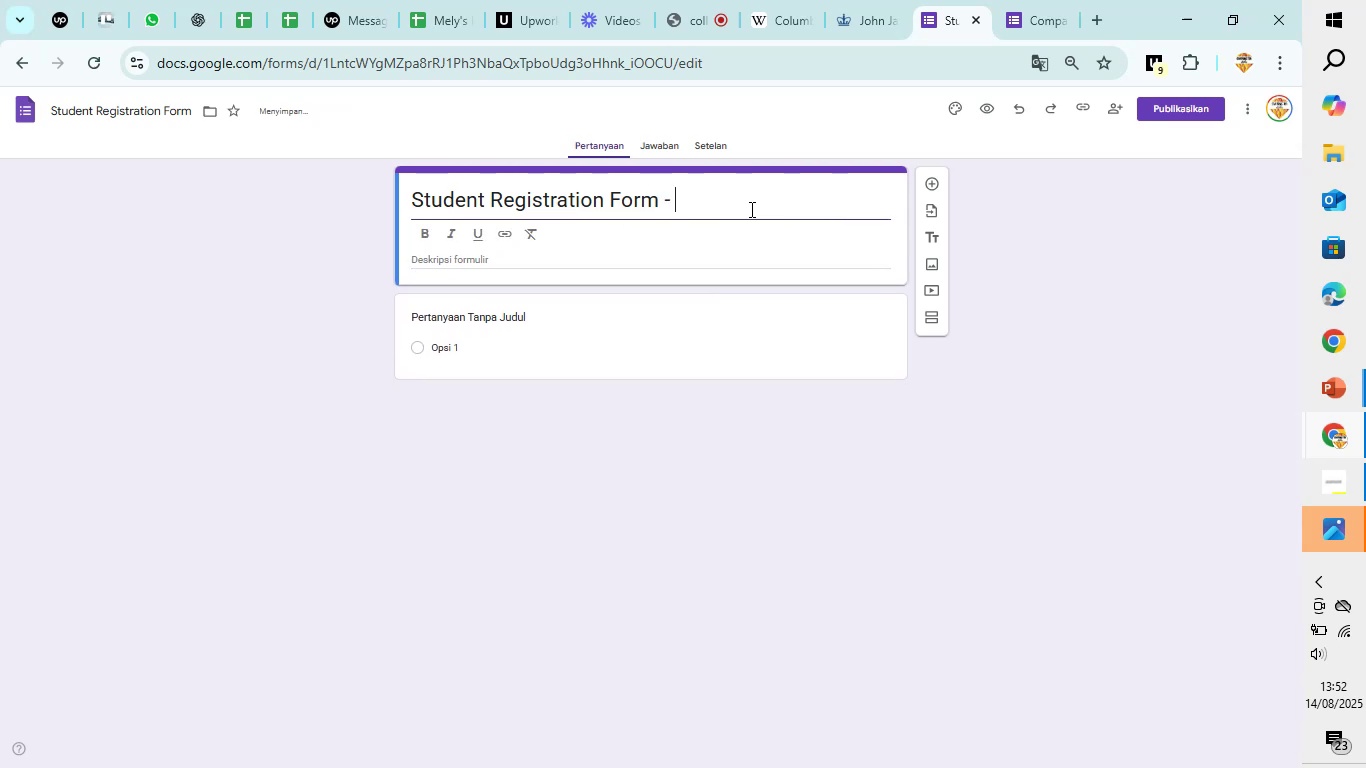 
type(Columbia University Career Fair)
 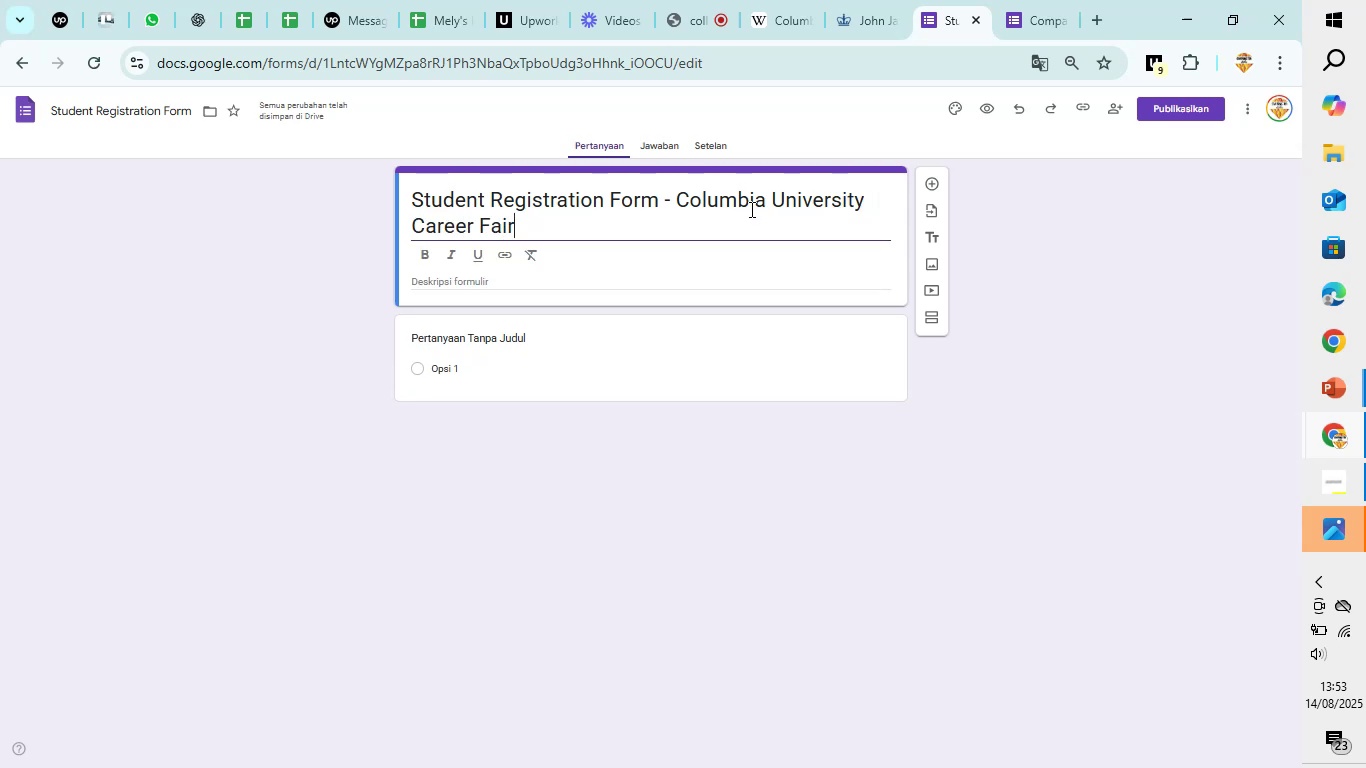 
left_click([440, 280])
 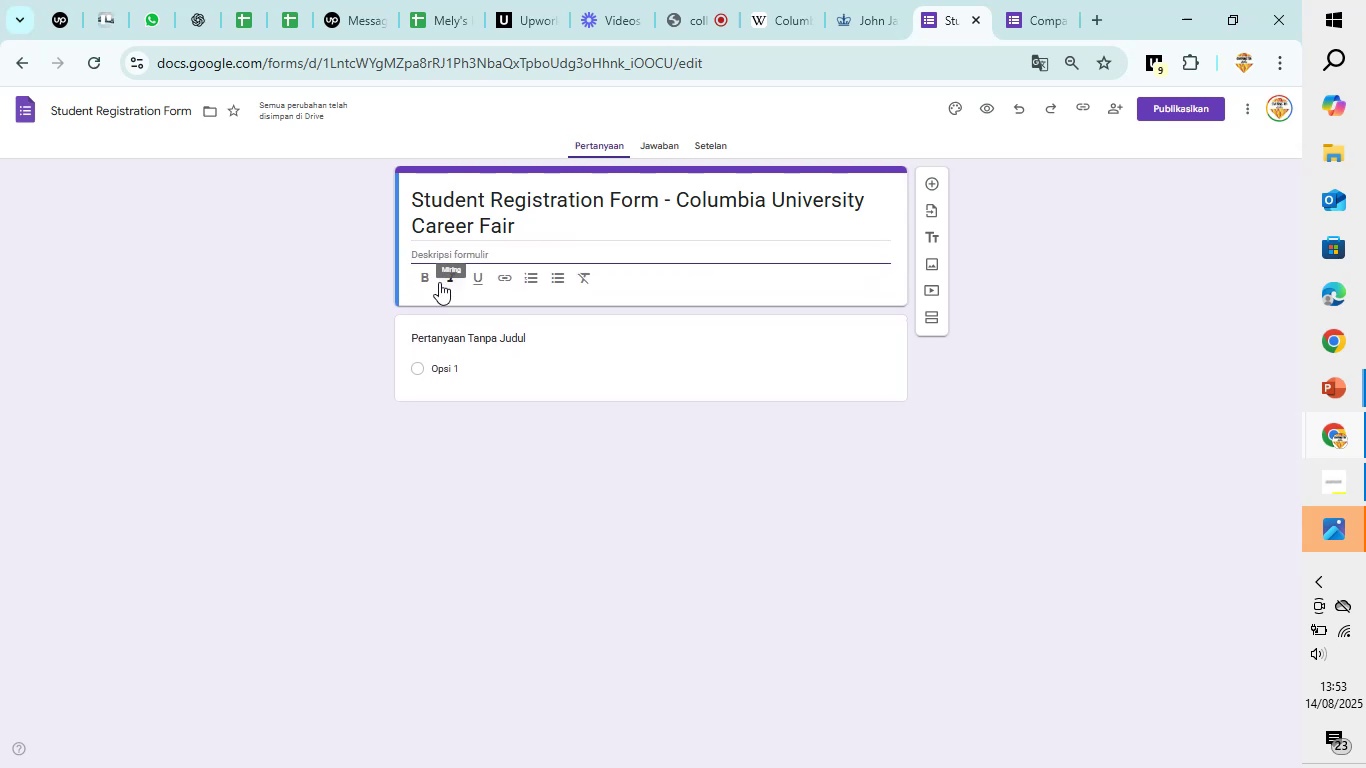 
type(Please)
 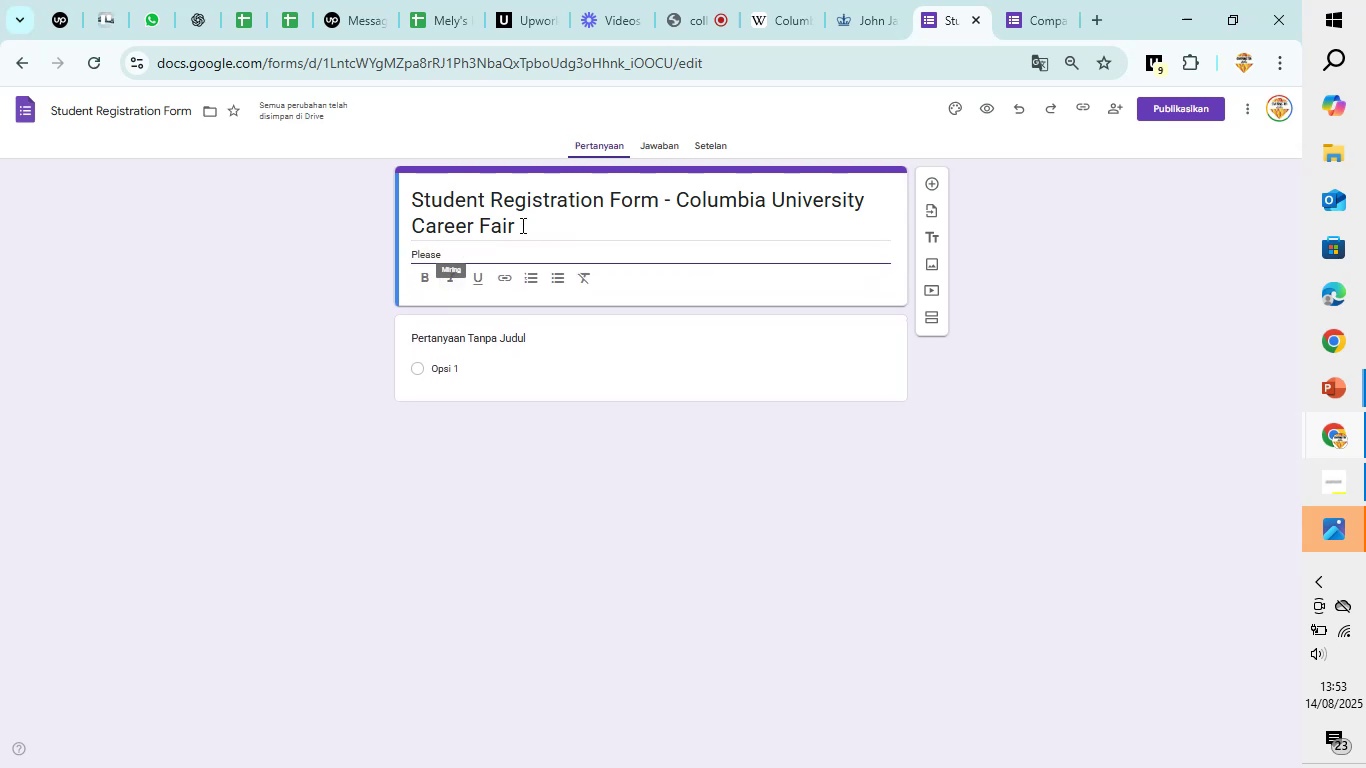 
key(Space)
 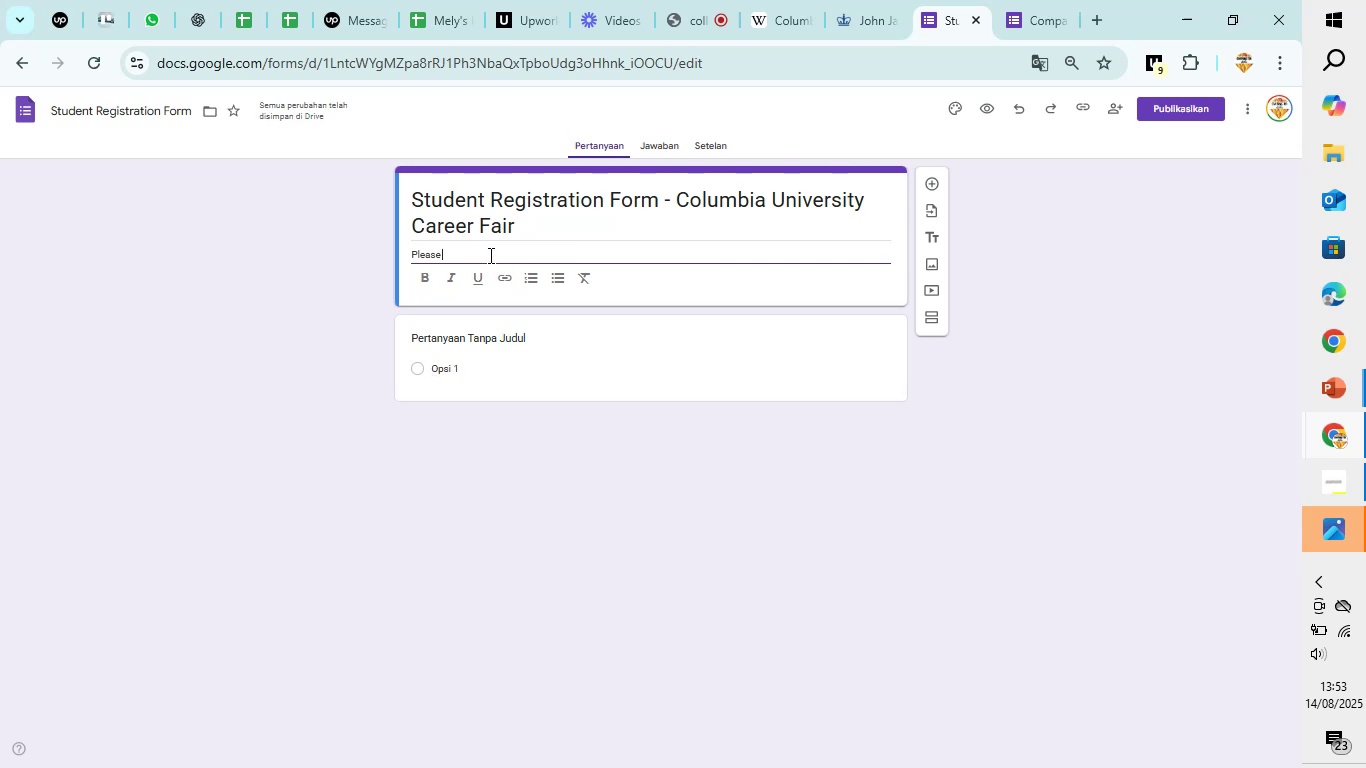 
wait(5.82)
 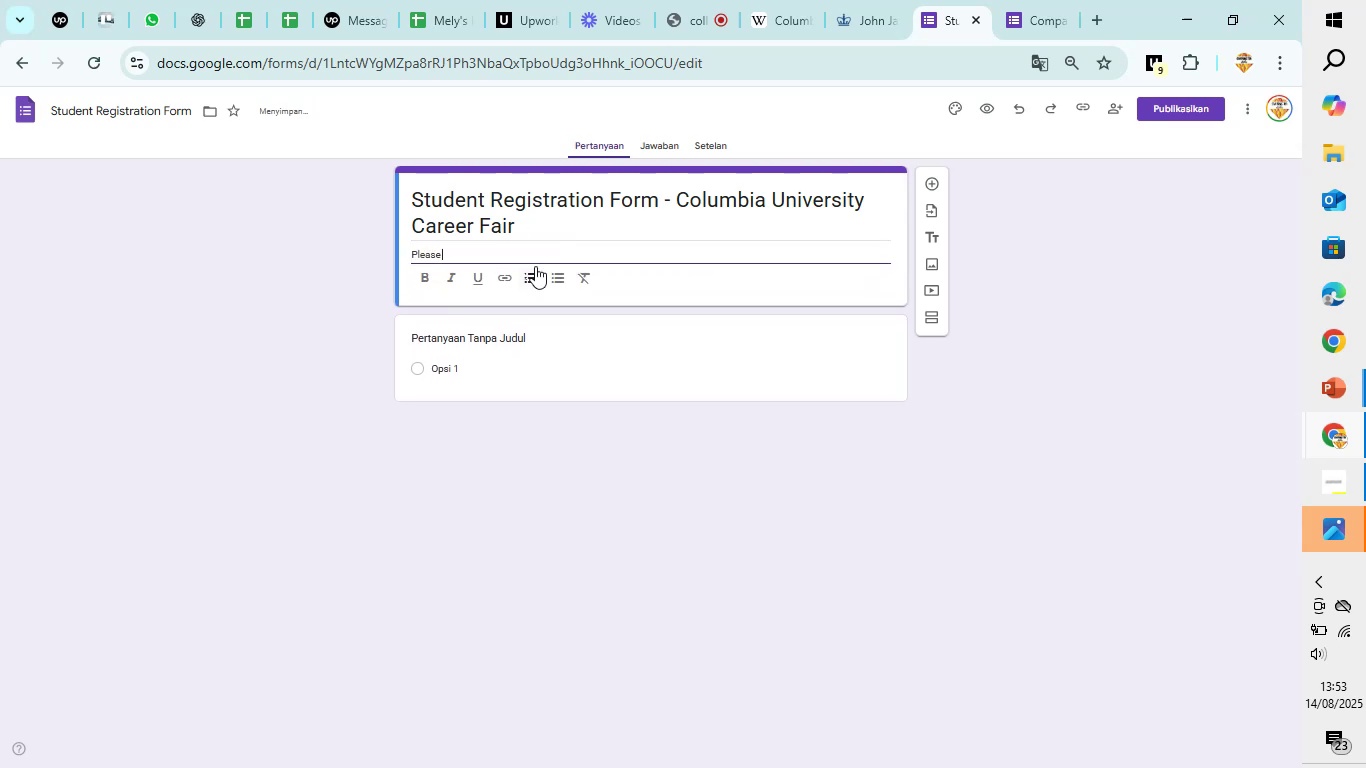 
type(fill out this form )
 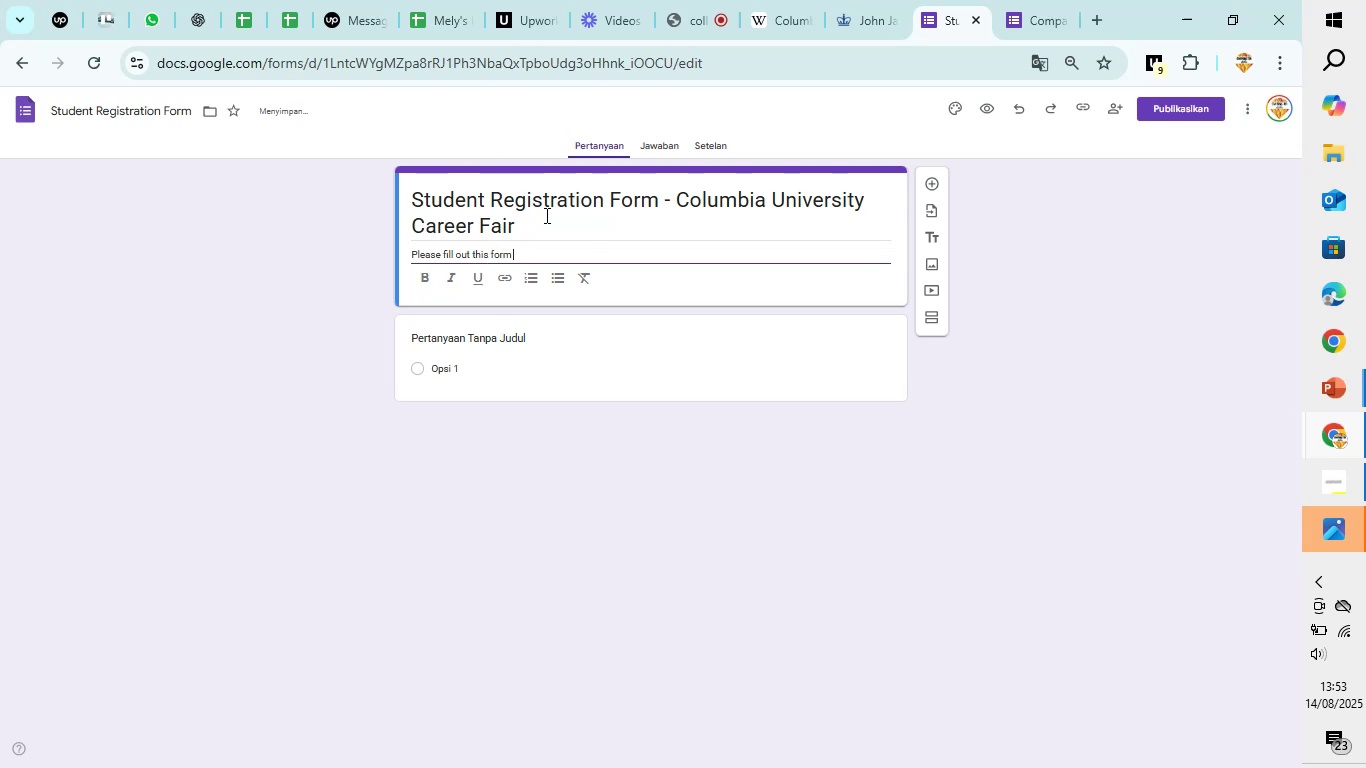 
type(to )
 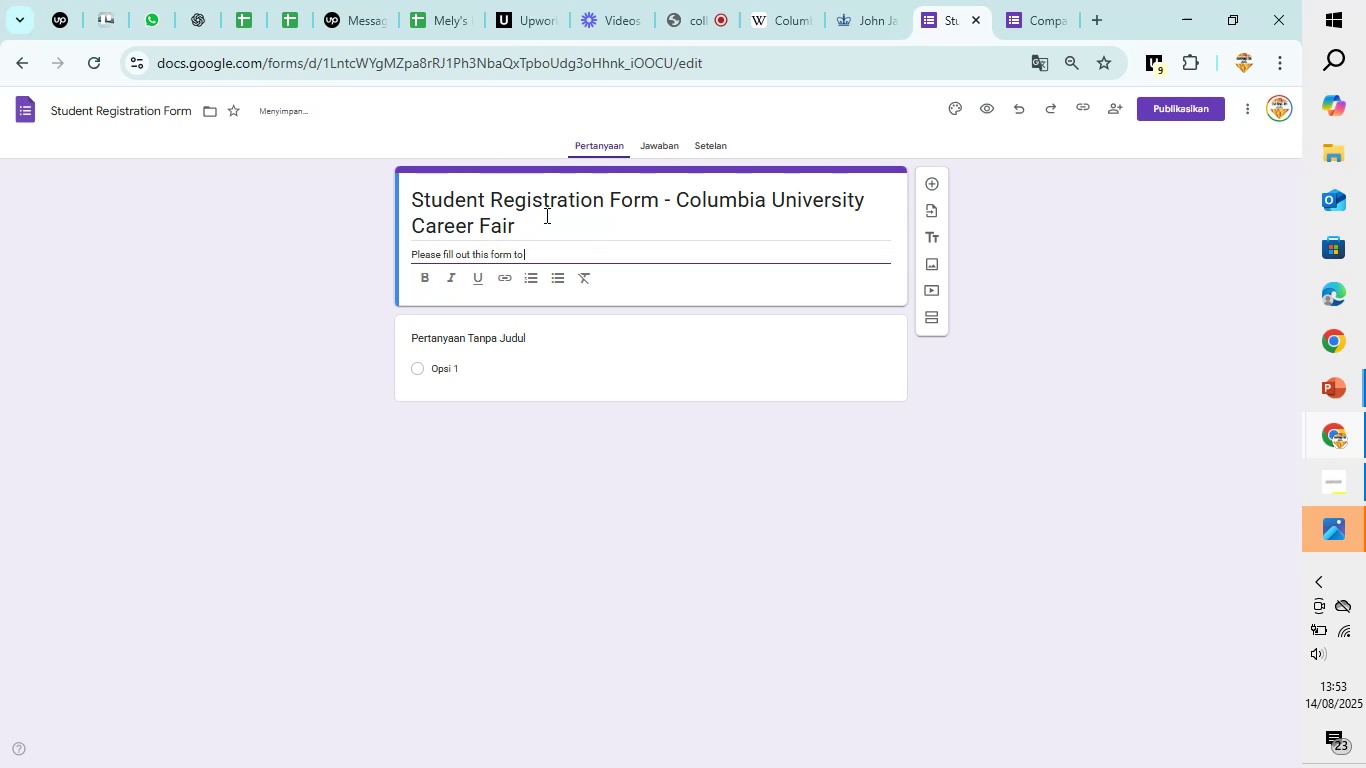 
type(regster for the Unversity Career Fair. This Information will hepl us )
 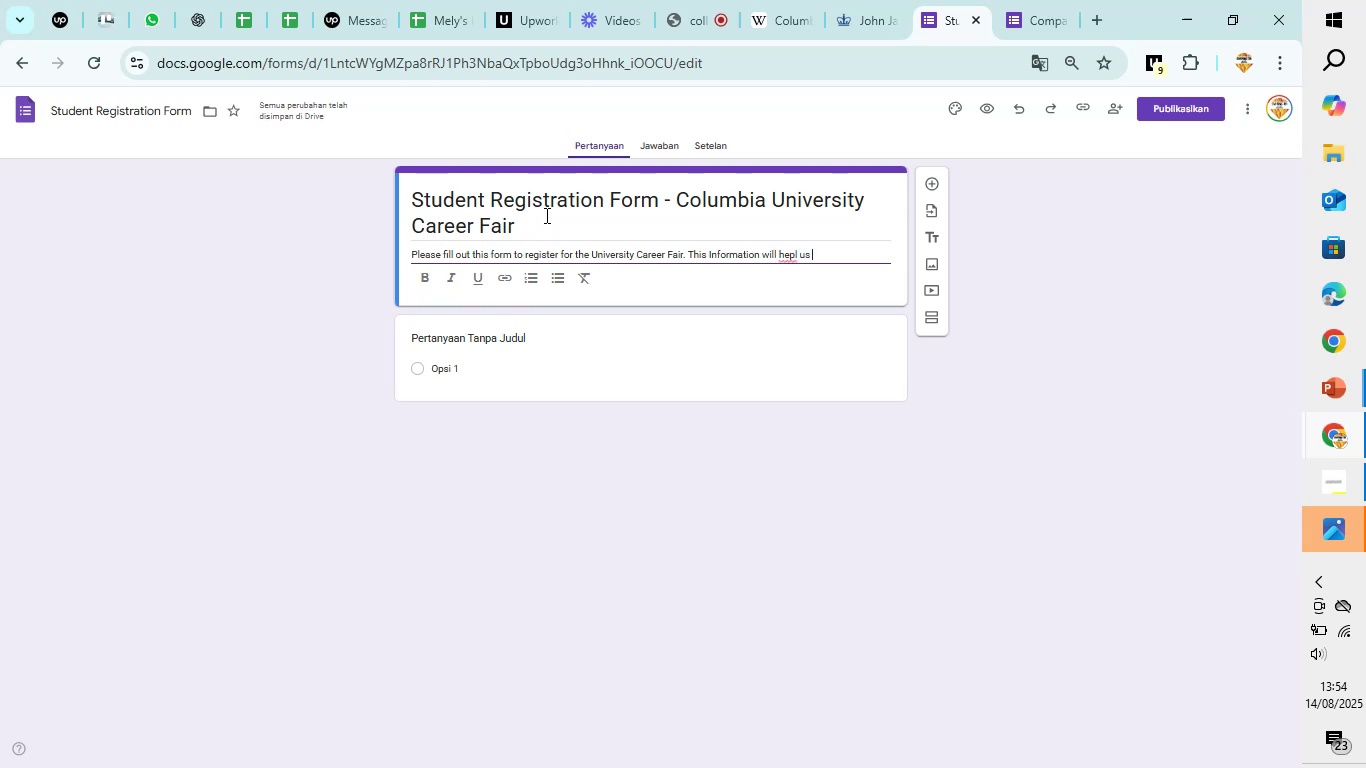 
key(Backspace)
key(Backspace)
key(Backspace)
key(Backspace)
key(Backspace)
key(Backspace)
type(lp us personalize yp)
key(Backspace)
type(our experience and match you with relevant employers.)
 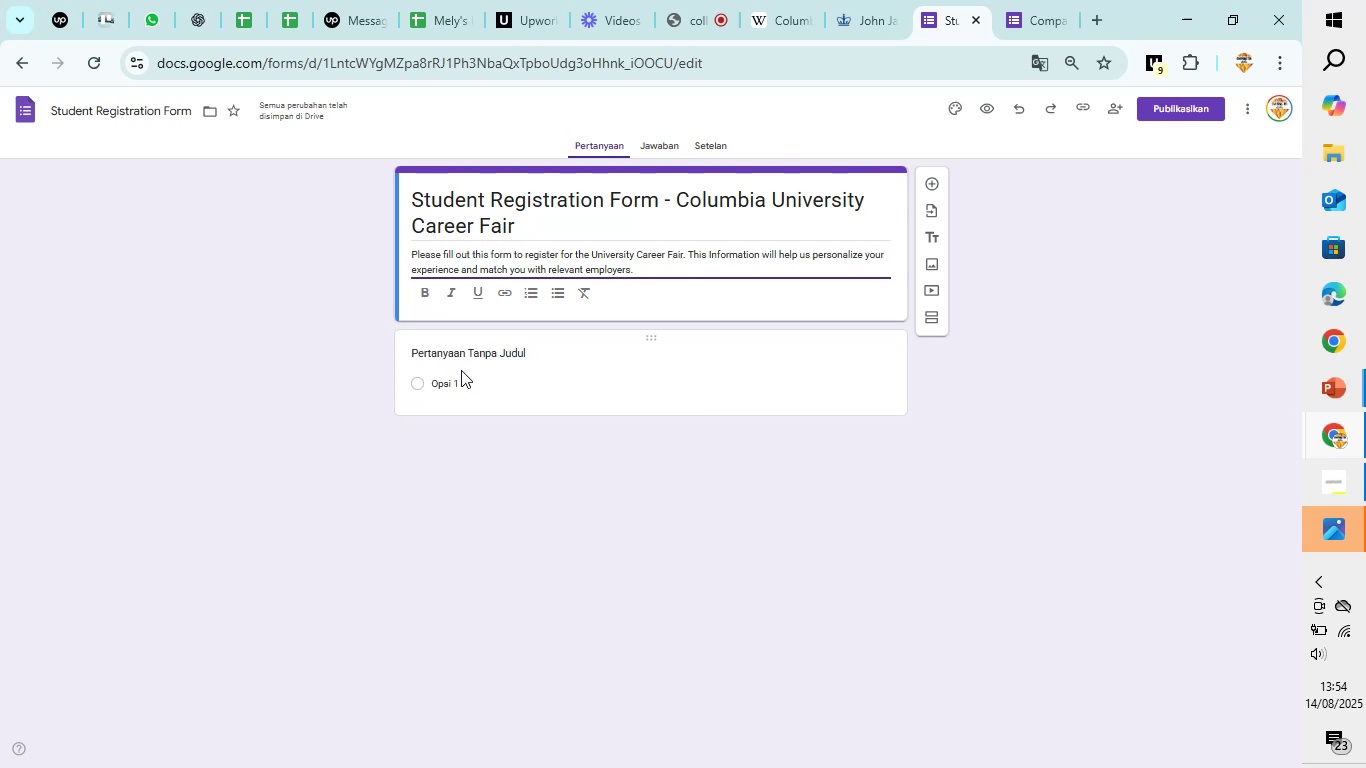 
wait(19.54)
 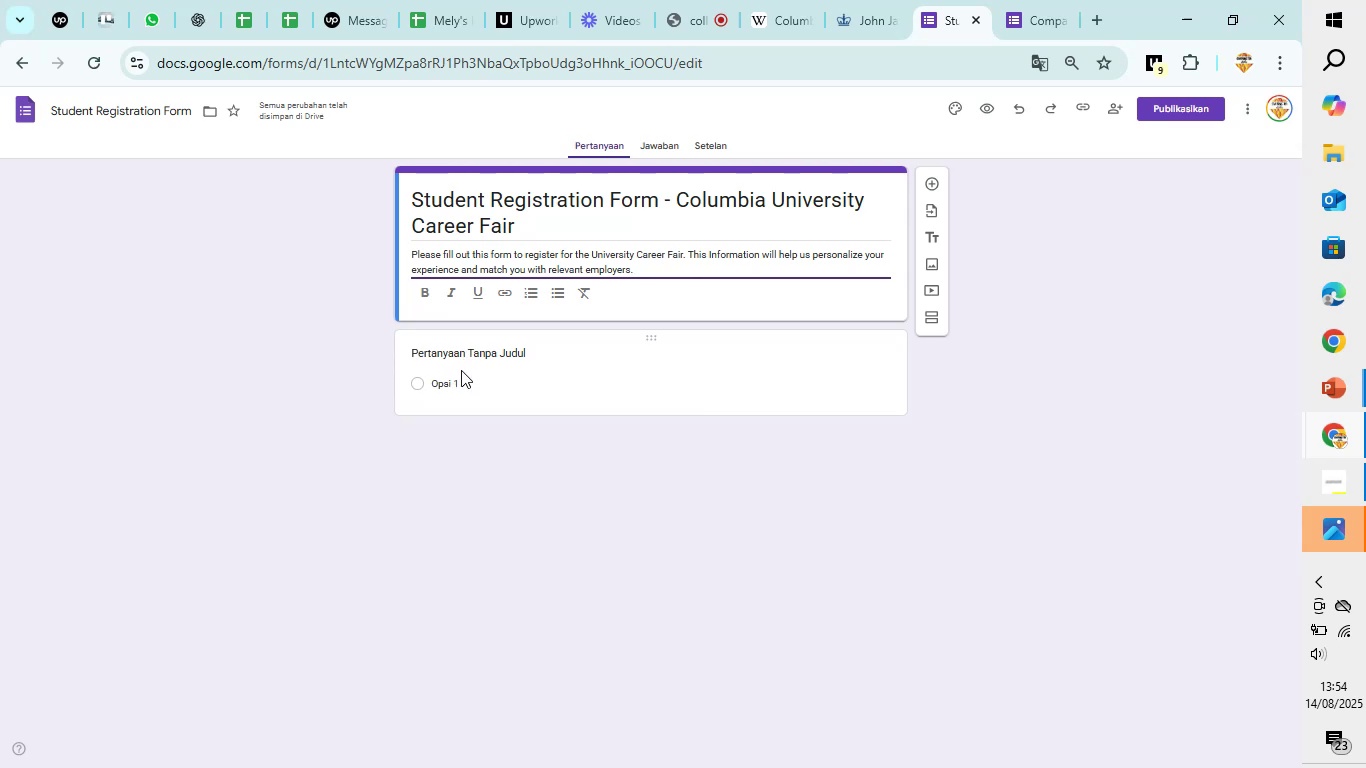 
left_click([487, 376])
 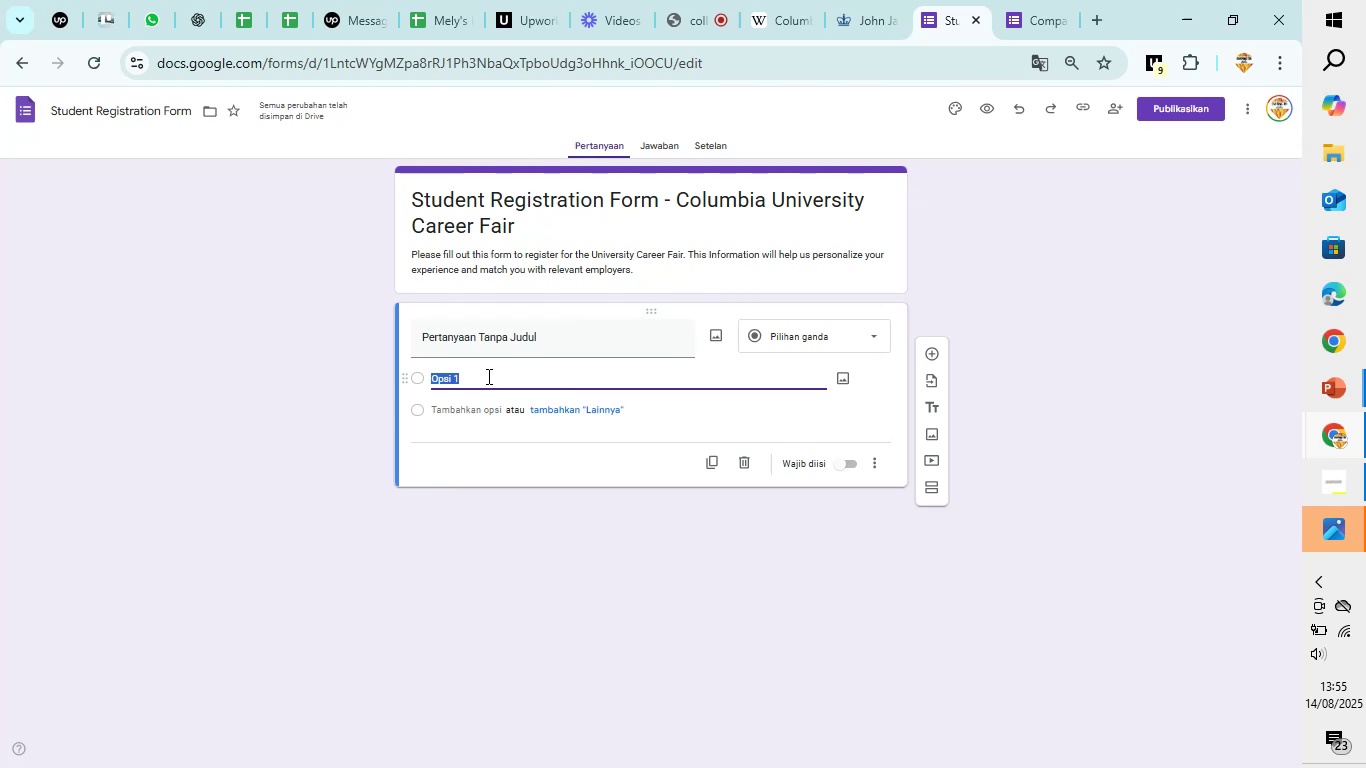 
left_click([525, 338])
 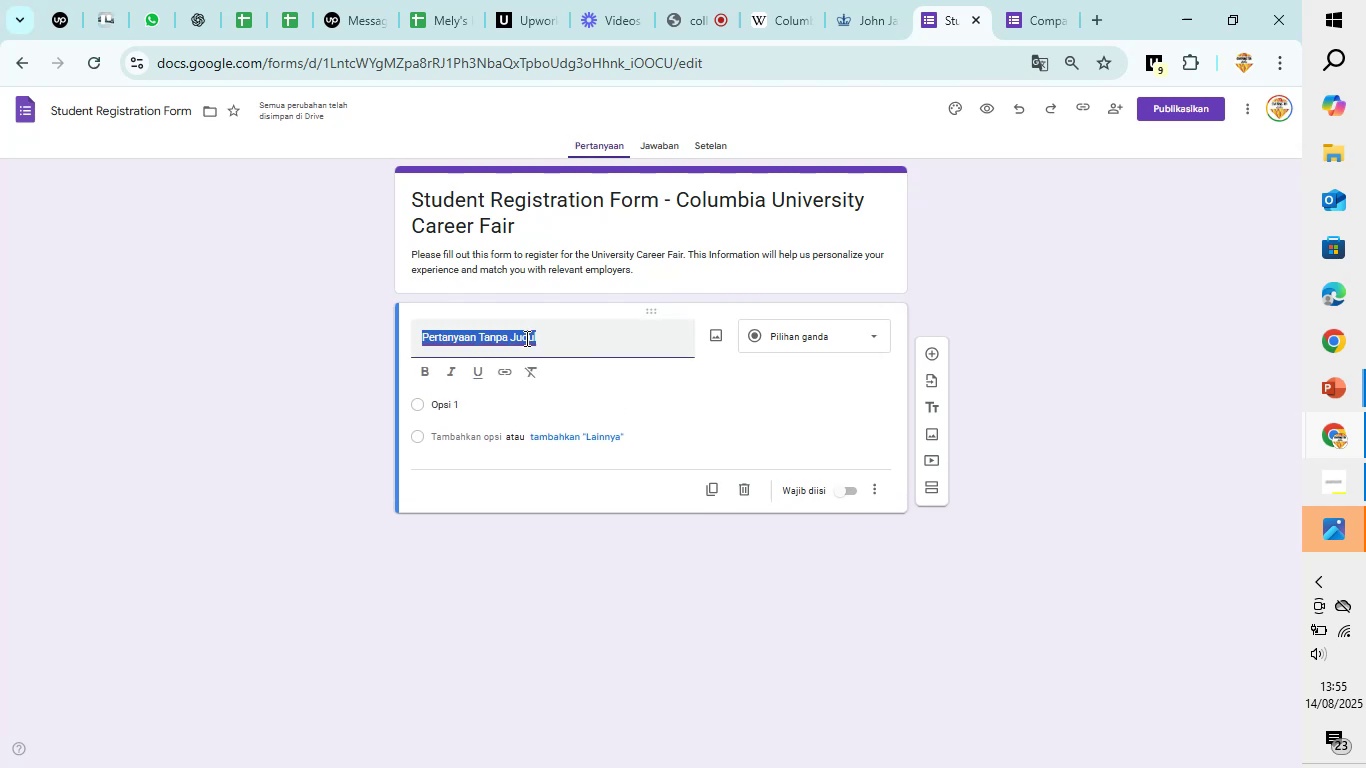 
type(Full Name)
 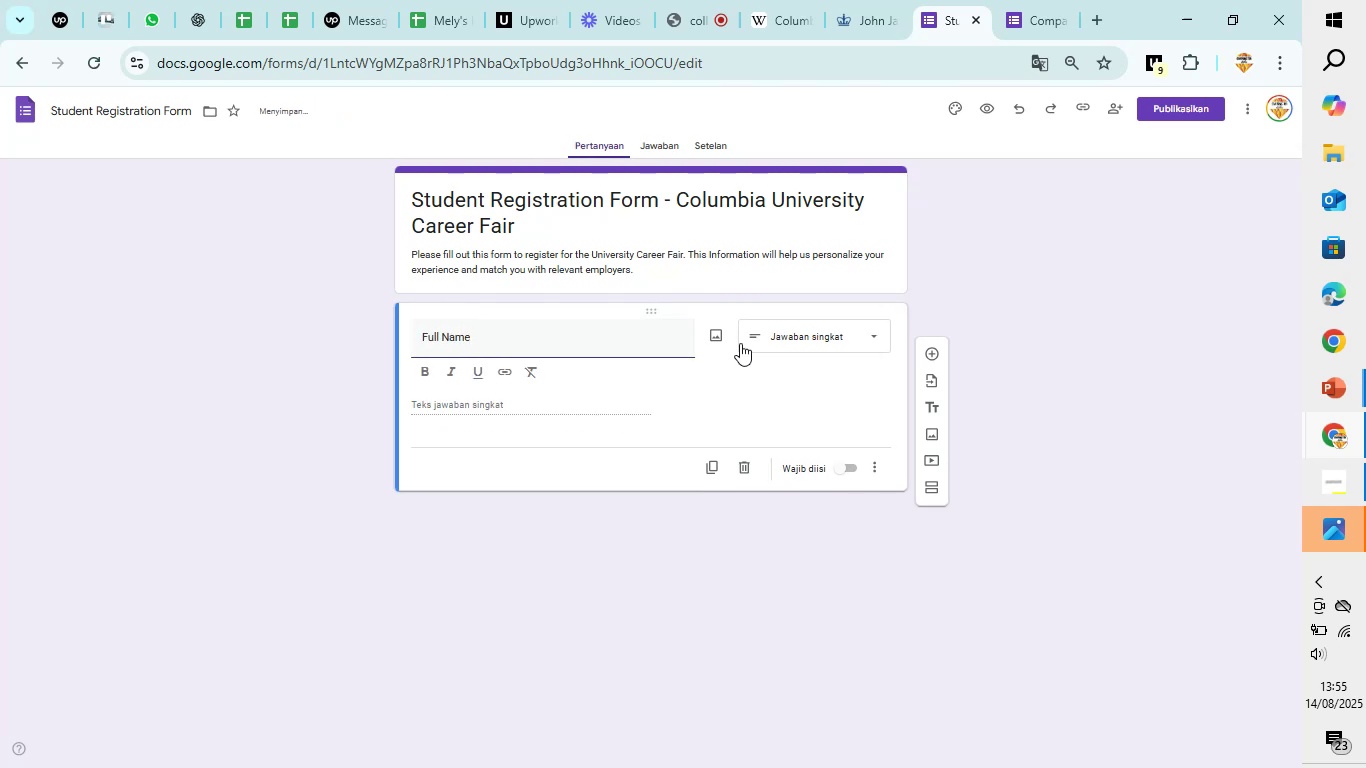 
left_click([841, 466])
 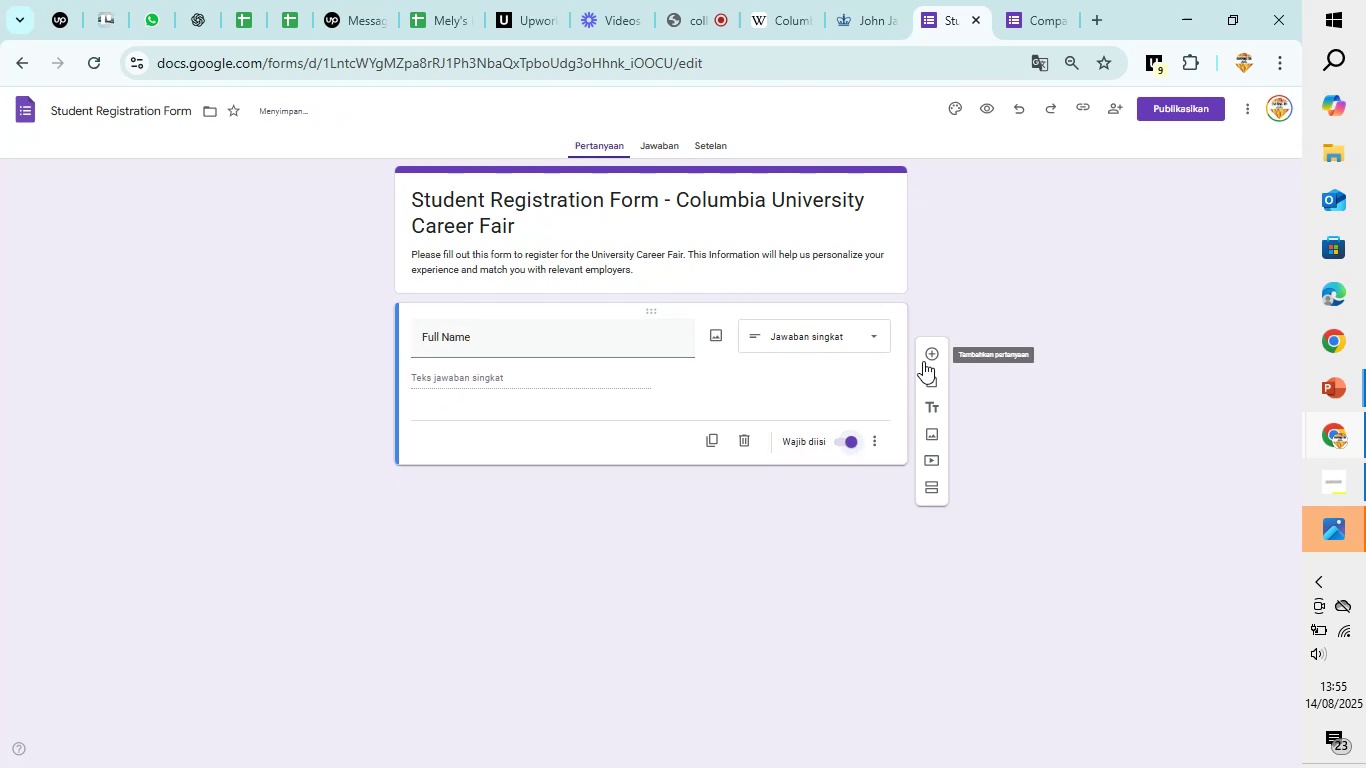 
left_click([928, 353])
 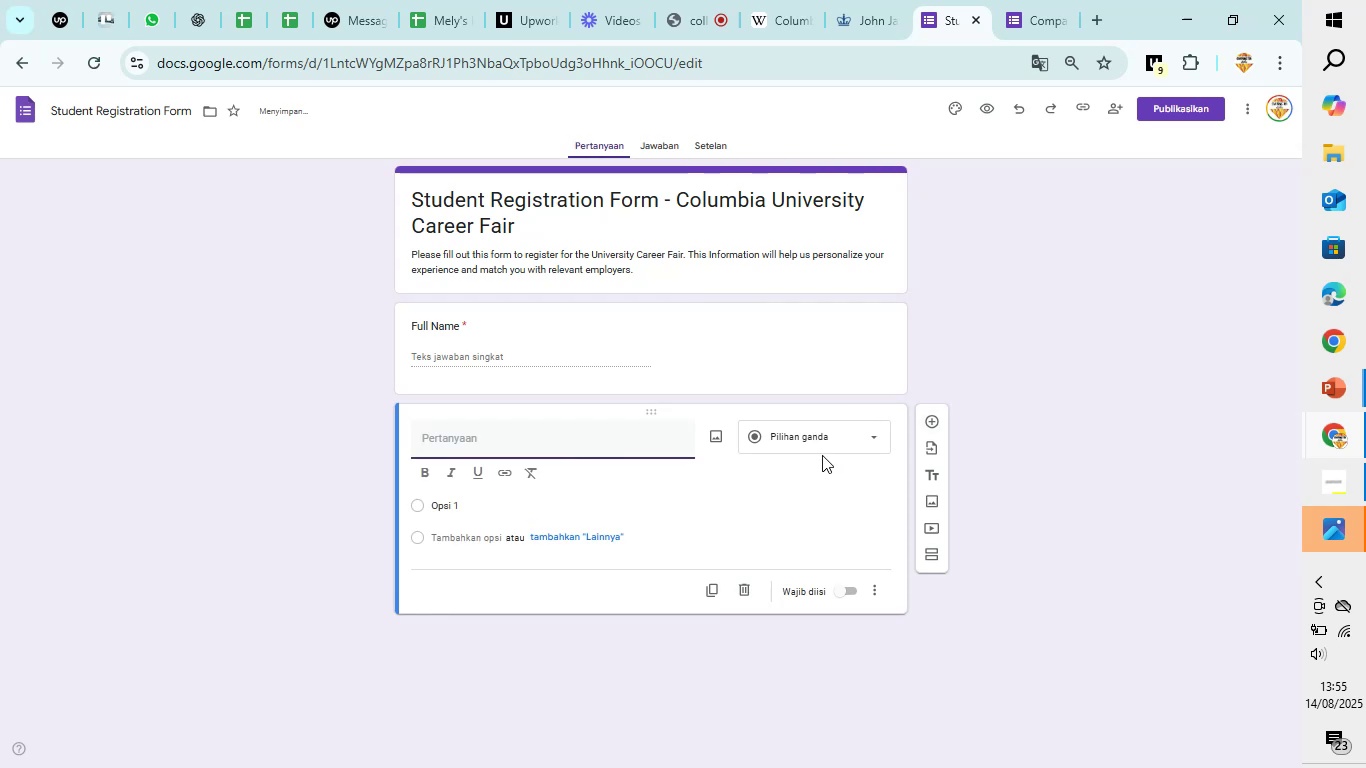 
type(Email Address)
 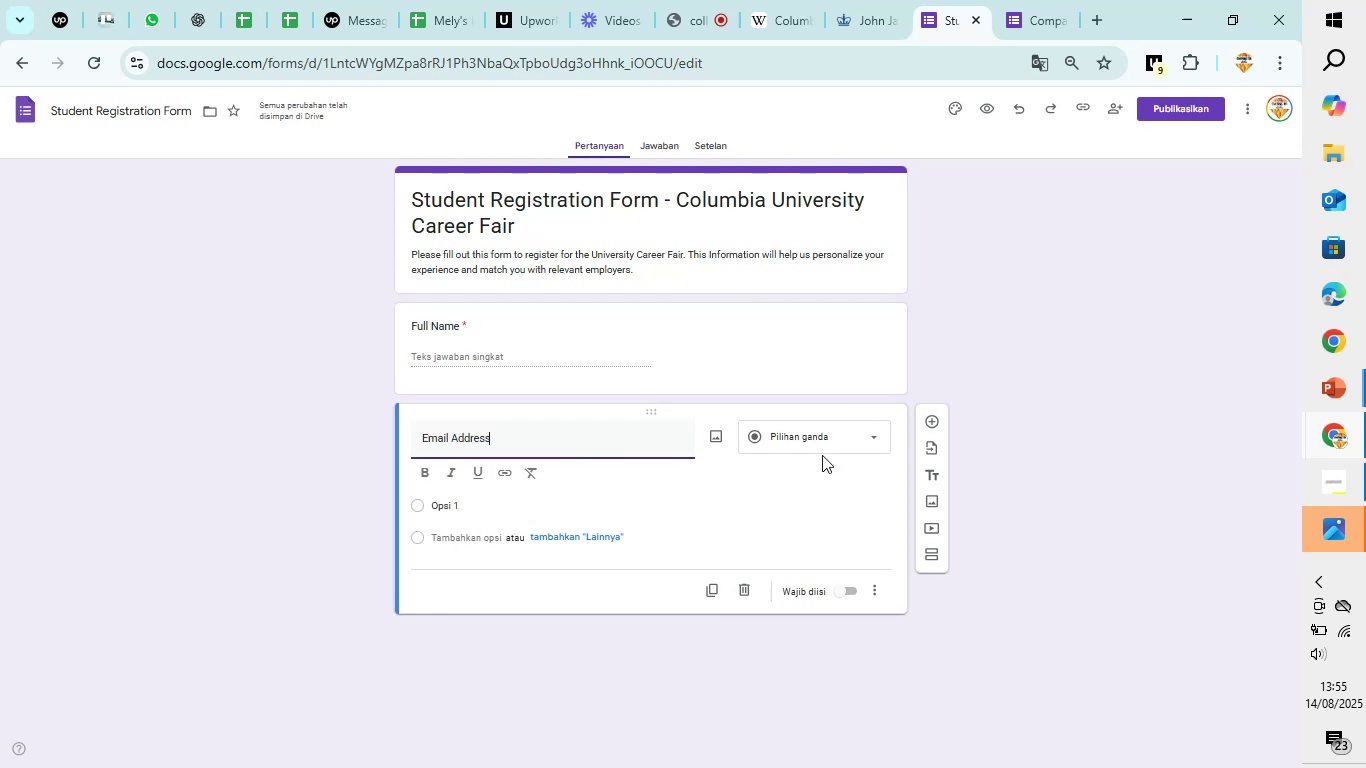 
left_click([842, 574])
 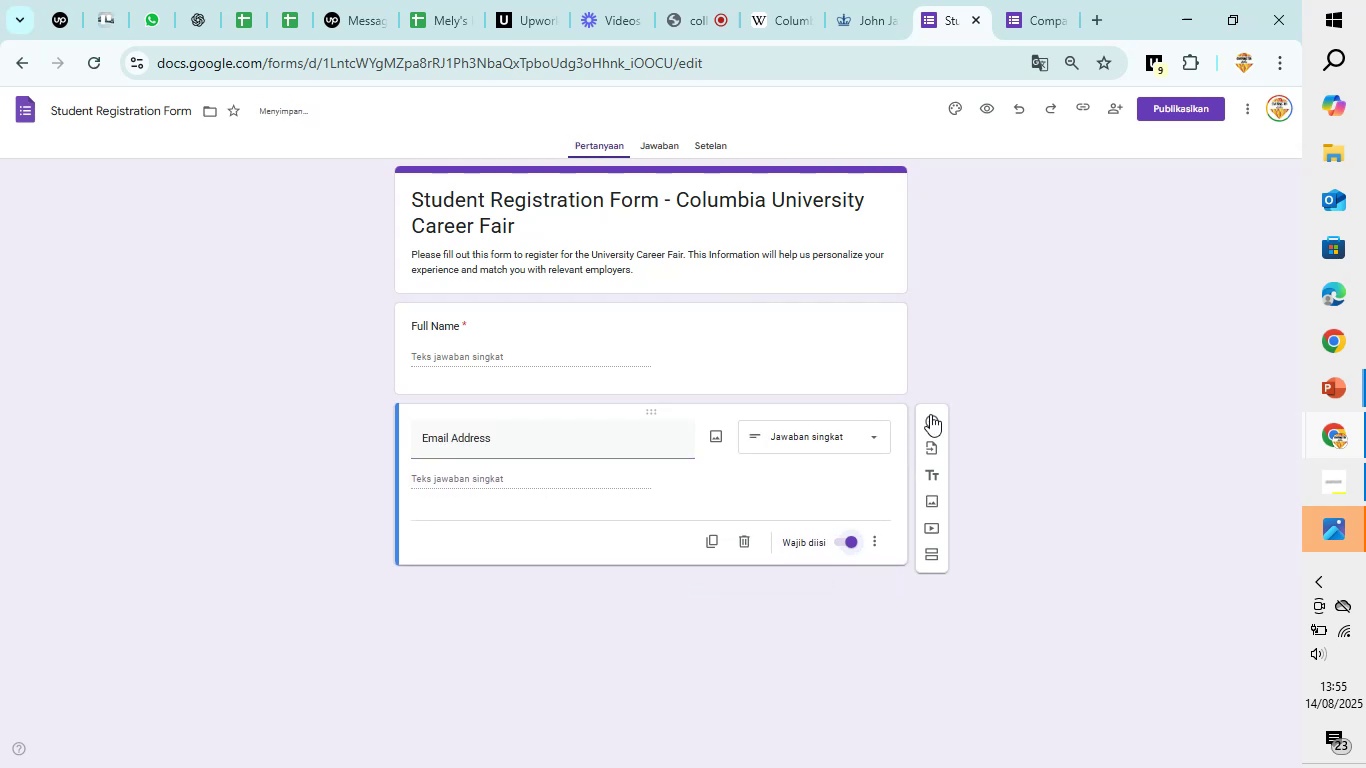 
left_click([930, 414])
 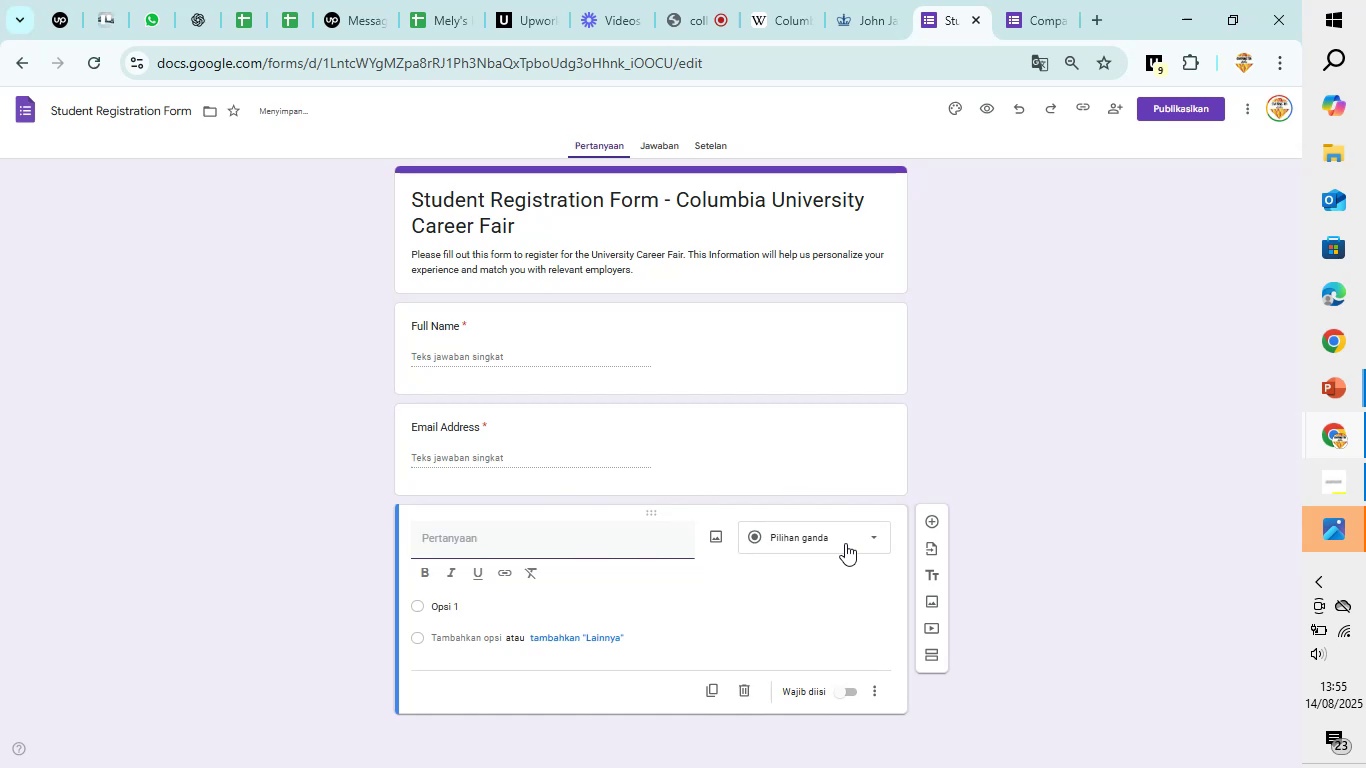 
type(Phone Numbe)
key(Backspace)
key(Backspace)
key(Backspace)
type(Number)
 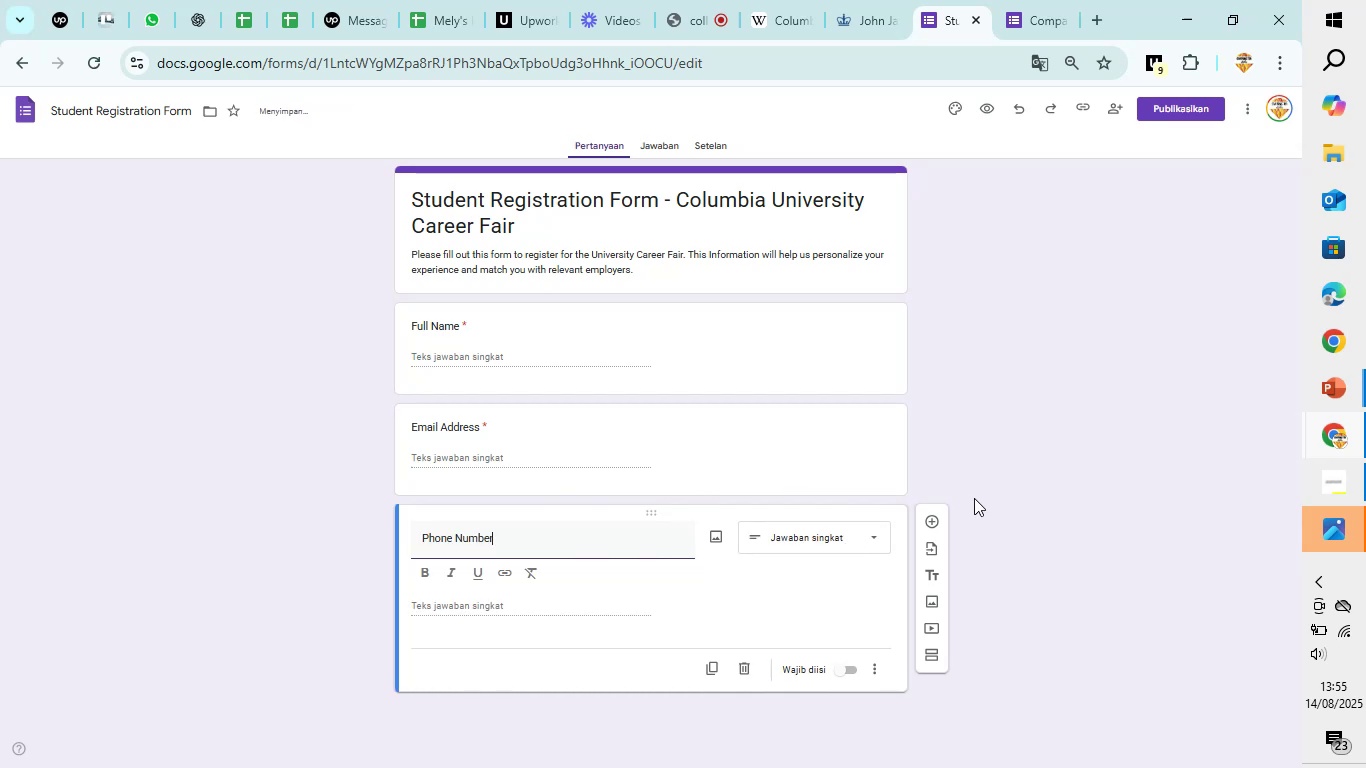 
left_click([974, 498])
 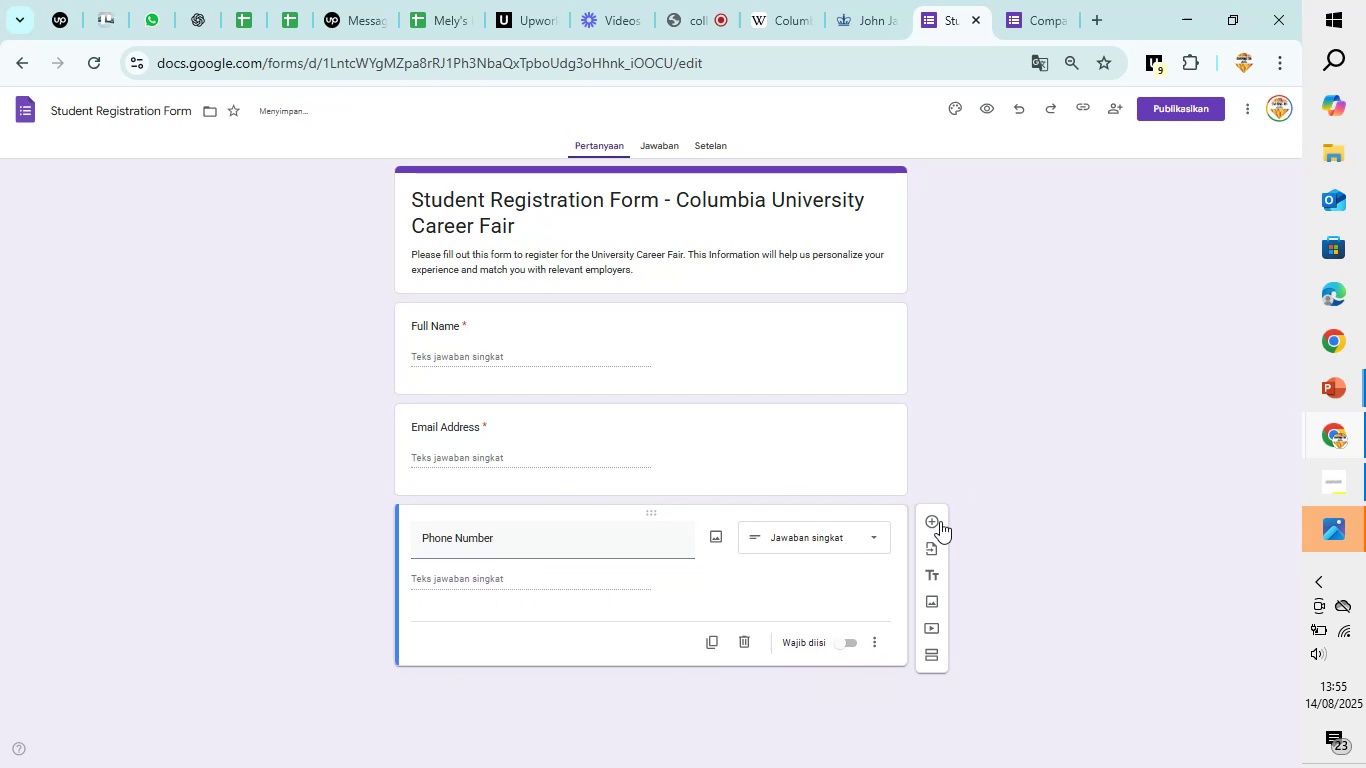 
left_click([939, 521])
 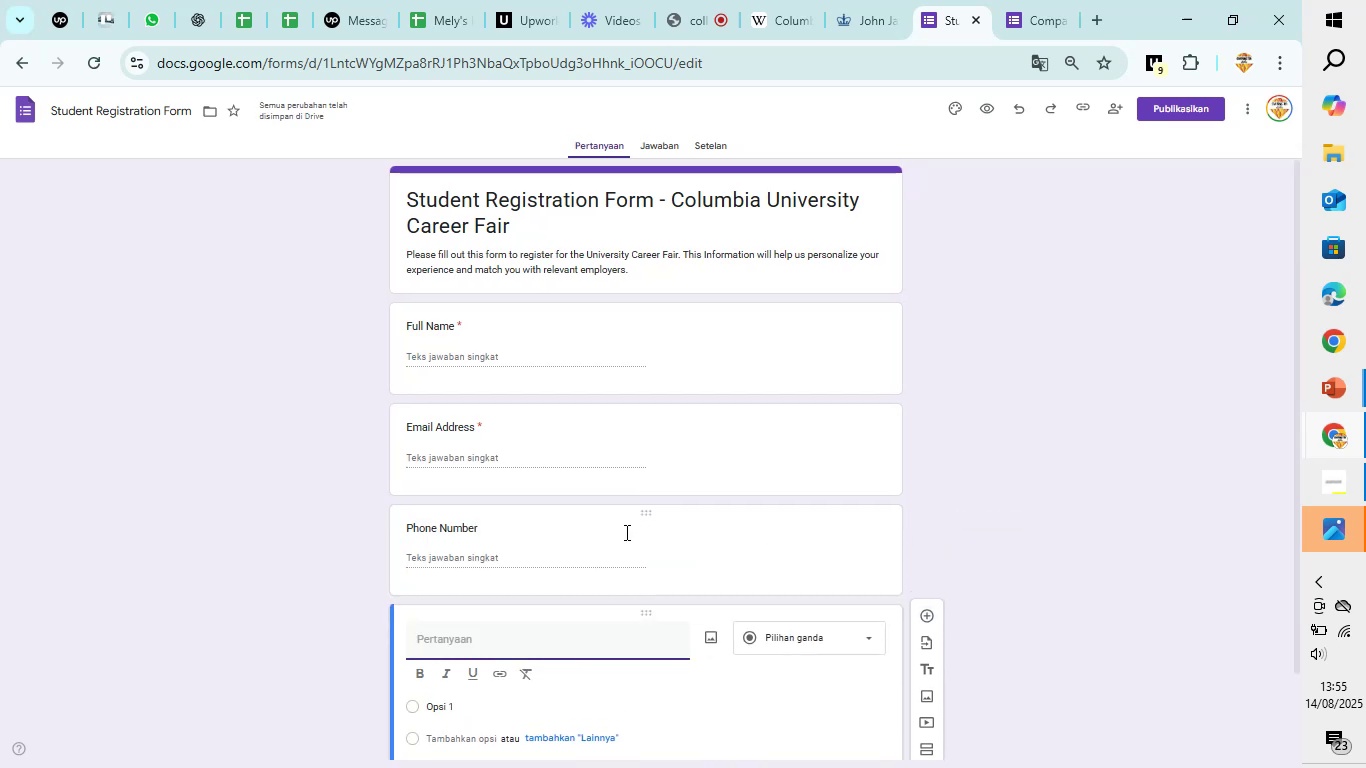 
wait(5.37)
 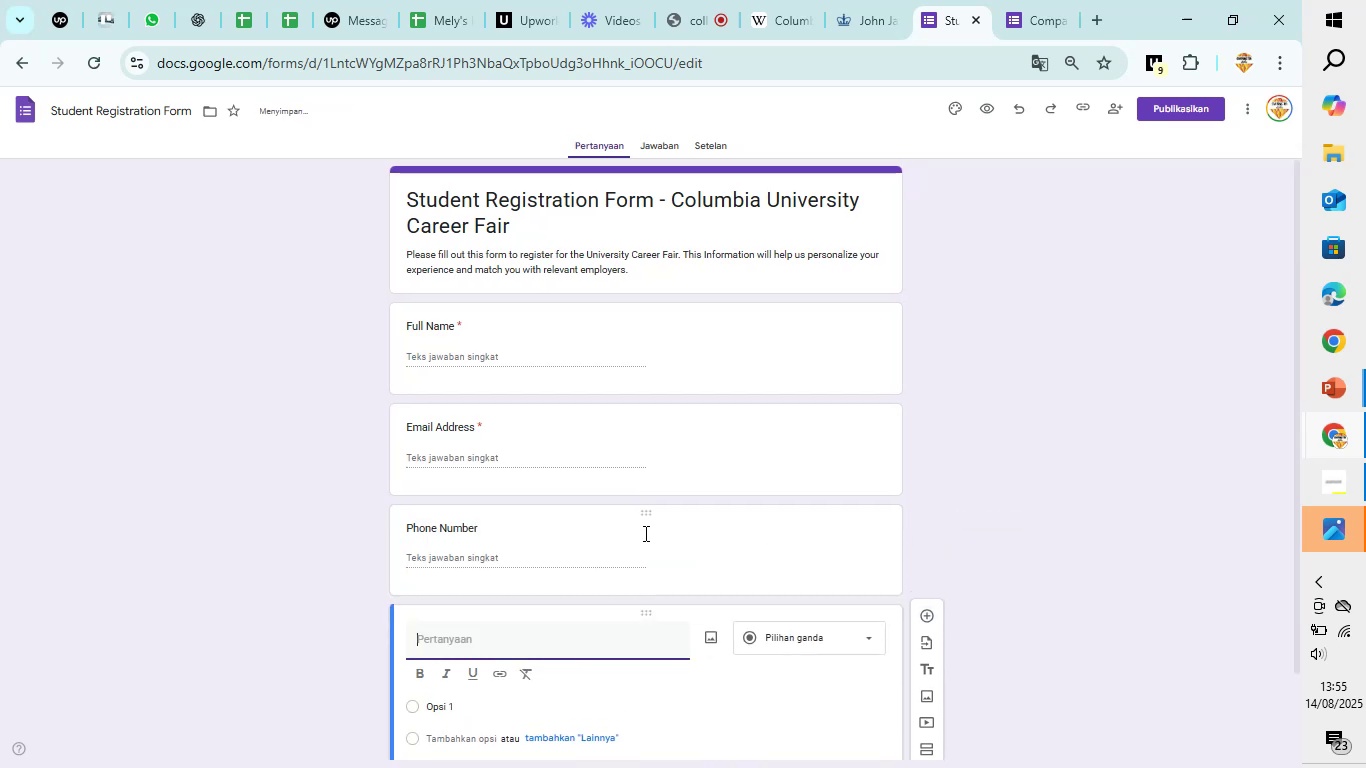 
type(Student ID NUmb)
key(Backspace)
key(Backspace)
key(Backspace)
type(umber)
 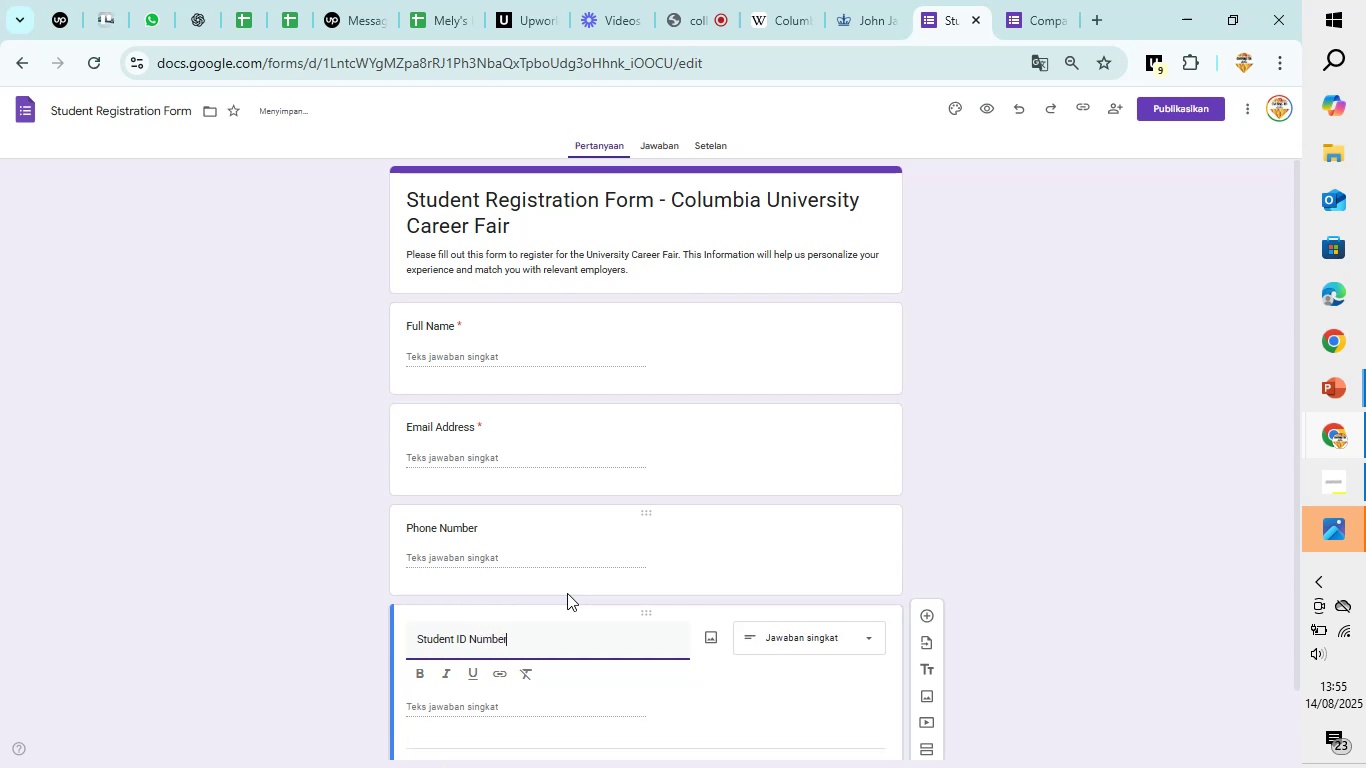 
scroll: coordinate [567, 593], scroll_direction: down, amount: 1.0
 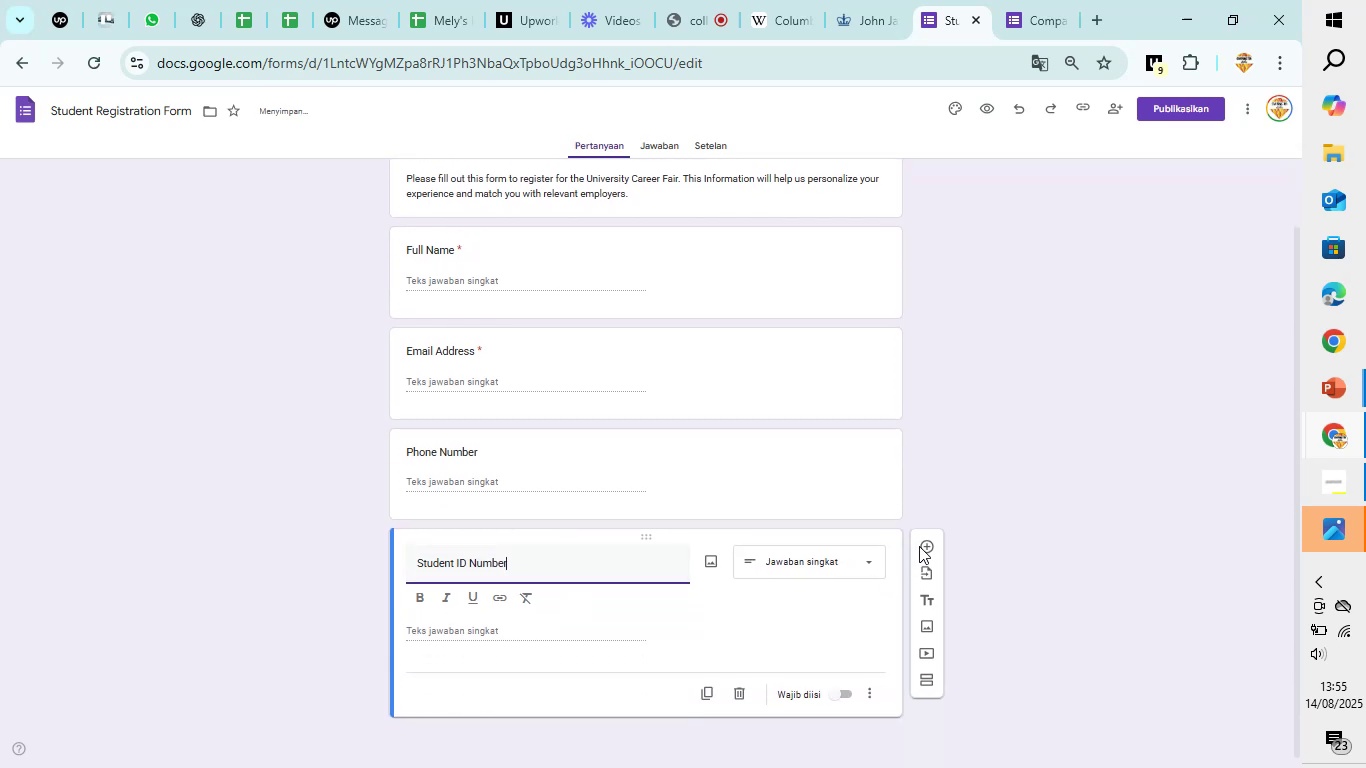 
left_click([921, 545])
 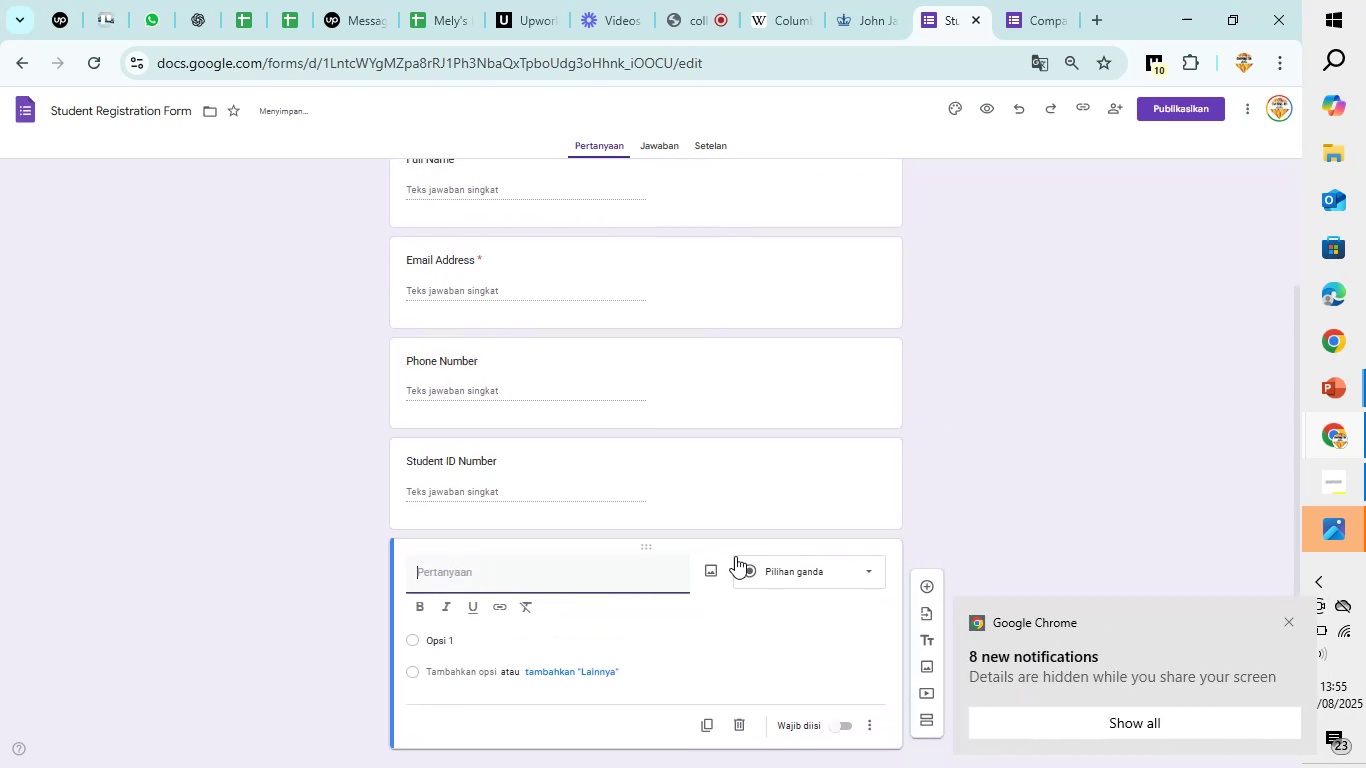 
scroll: coordinate [734, 556], scroll_direction: down, amount: 1.0
 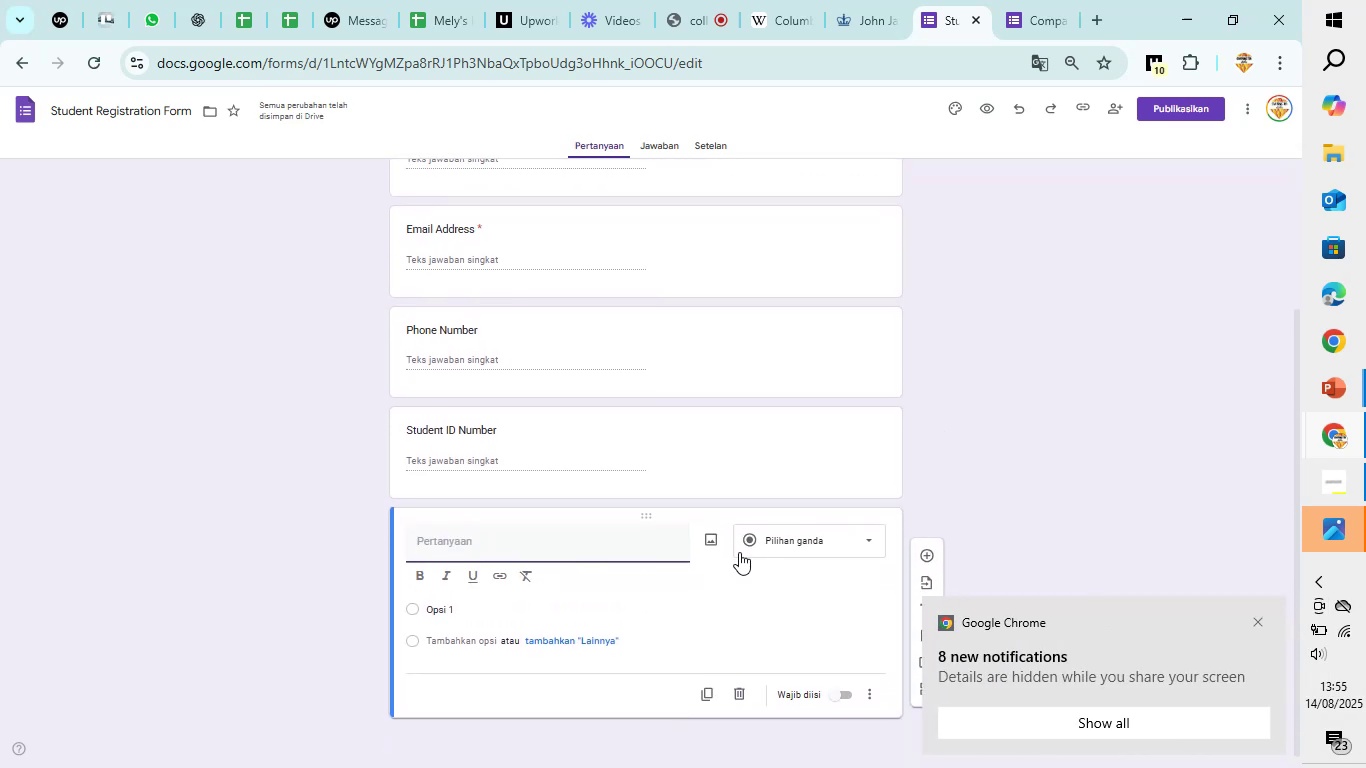 
scroll: coordinate [1027, 453], scroll_direction: up, amount: 2.0
 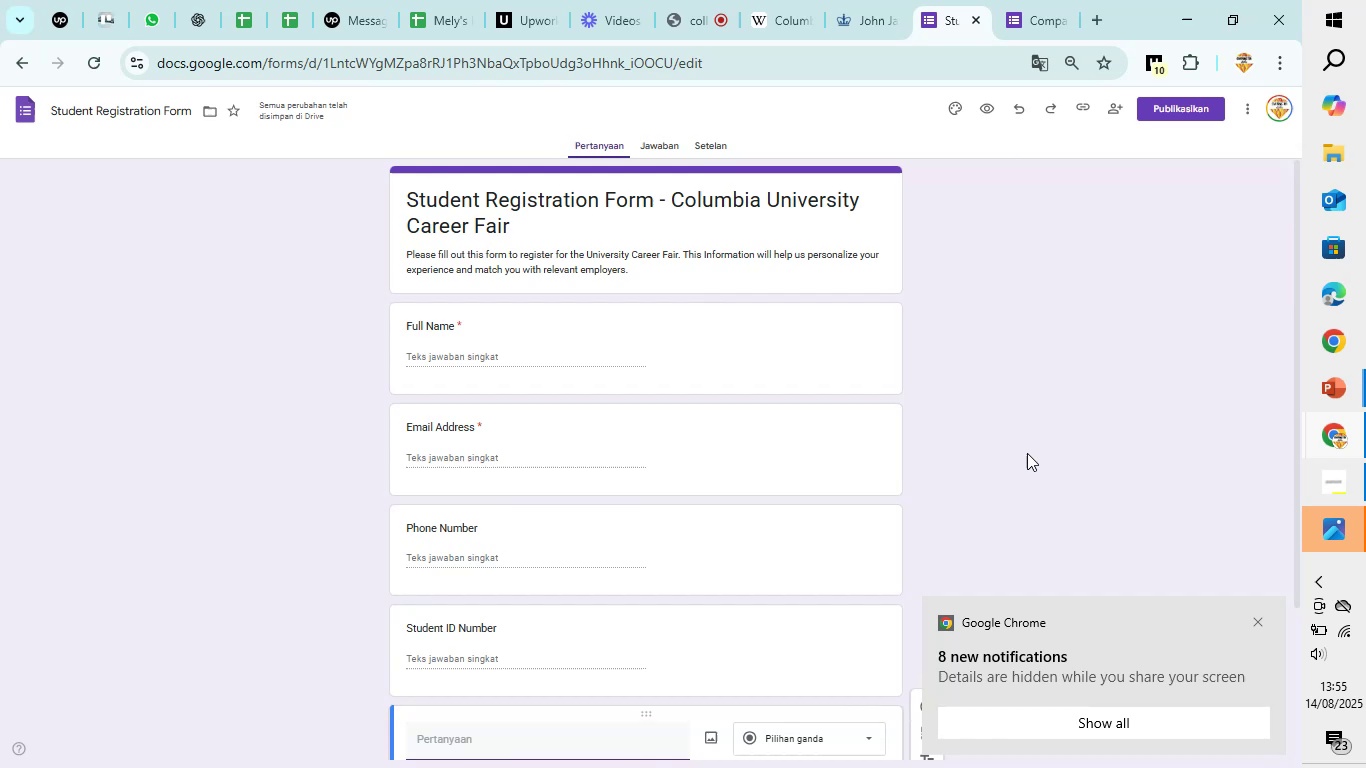 
scroll: coordinate [1027, 453], scroll_direction: down, amount: 1.0
 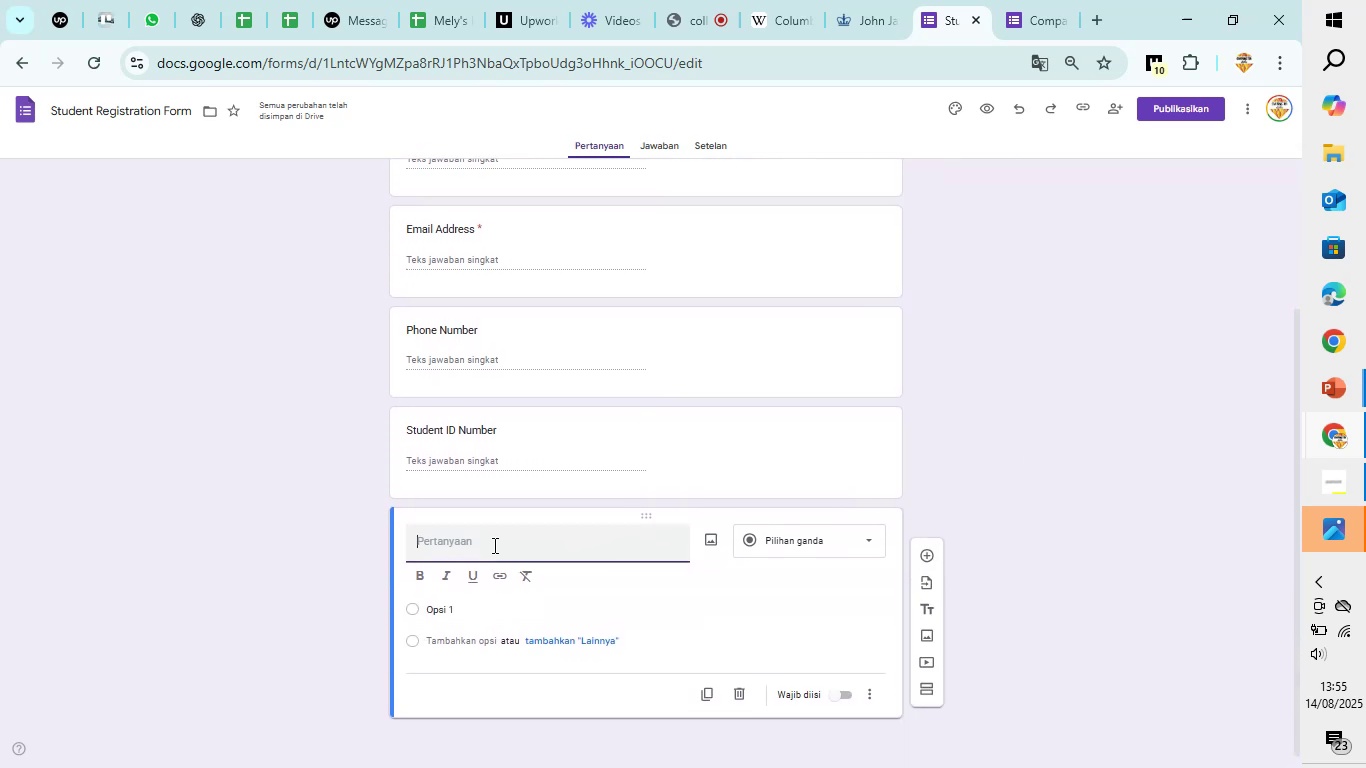 
wait(6.6)
 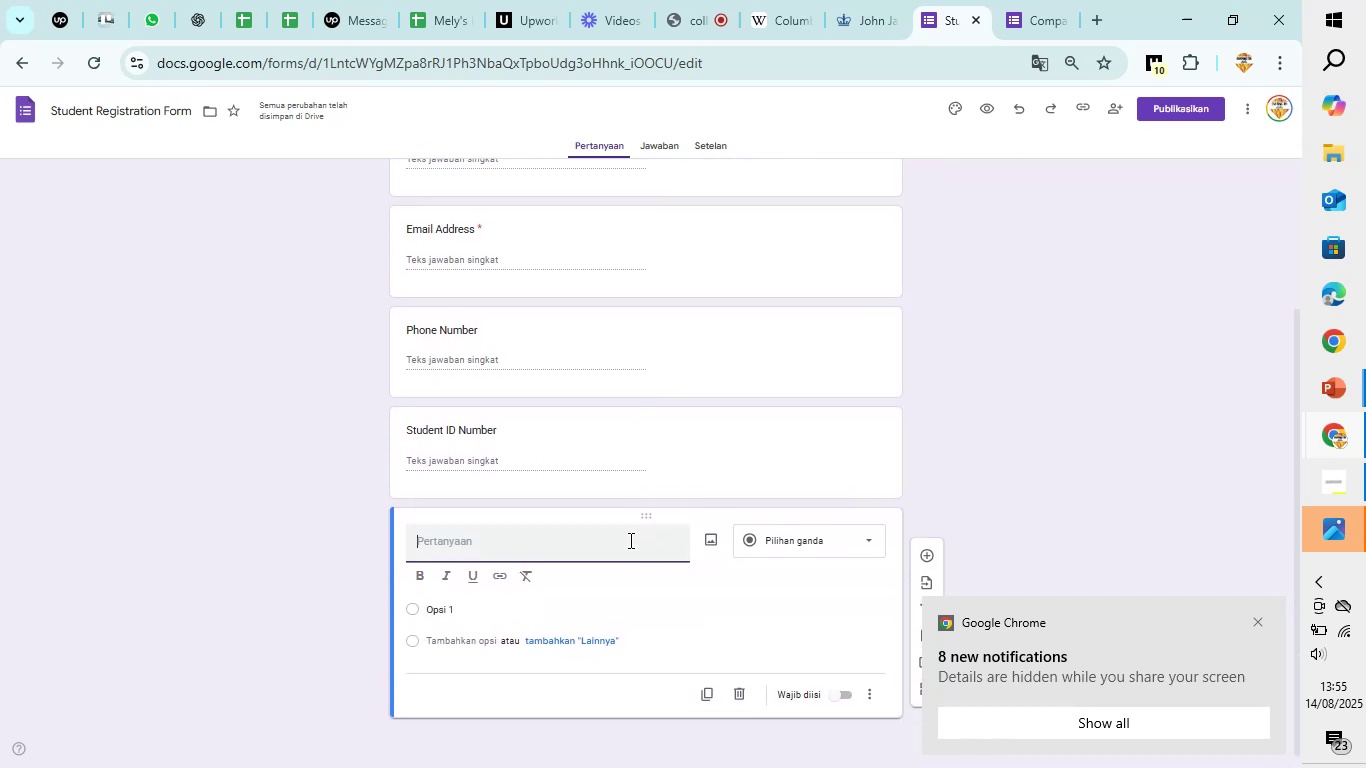 
left_click([461, 548])
 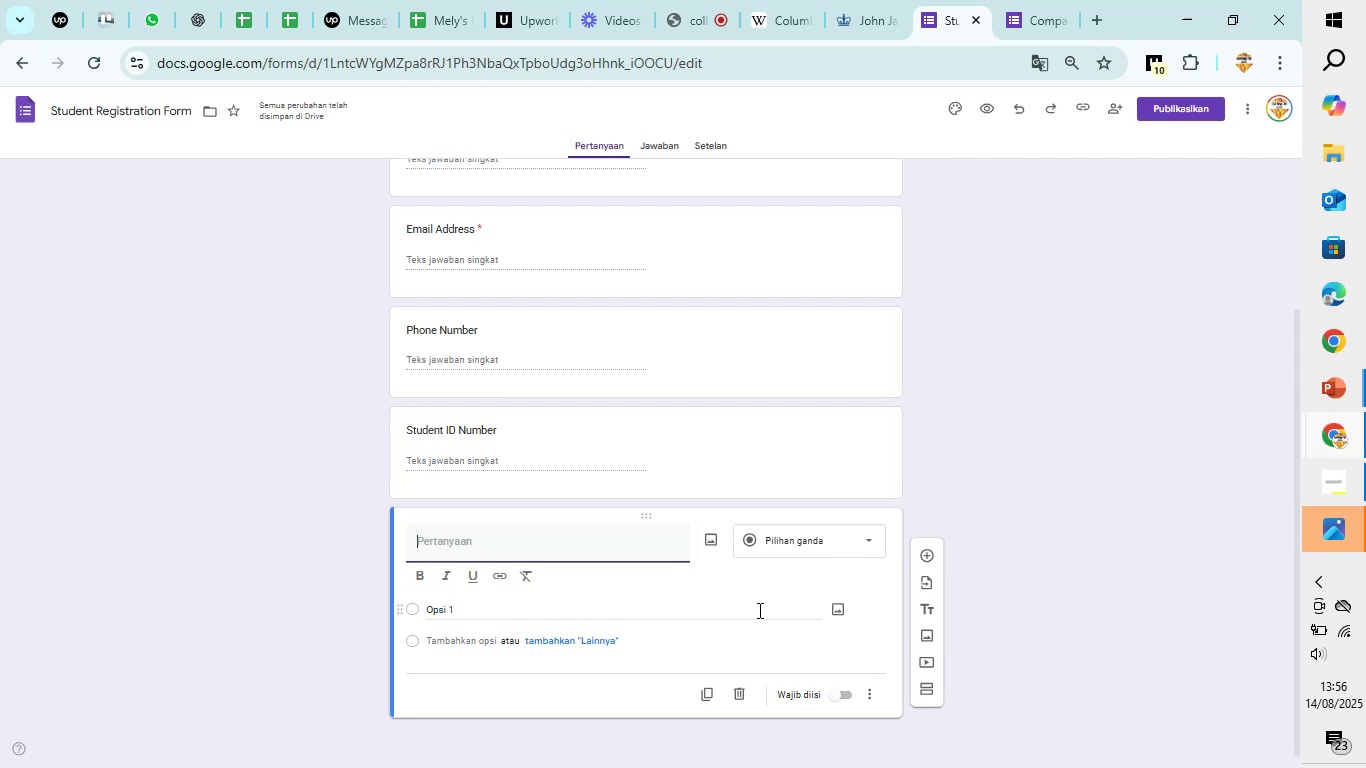 
wait(6.2)
 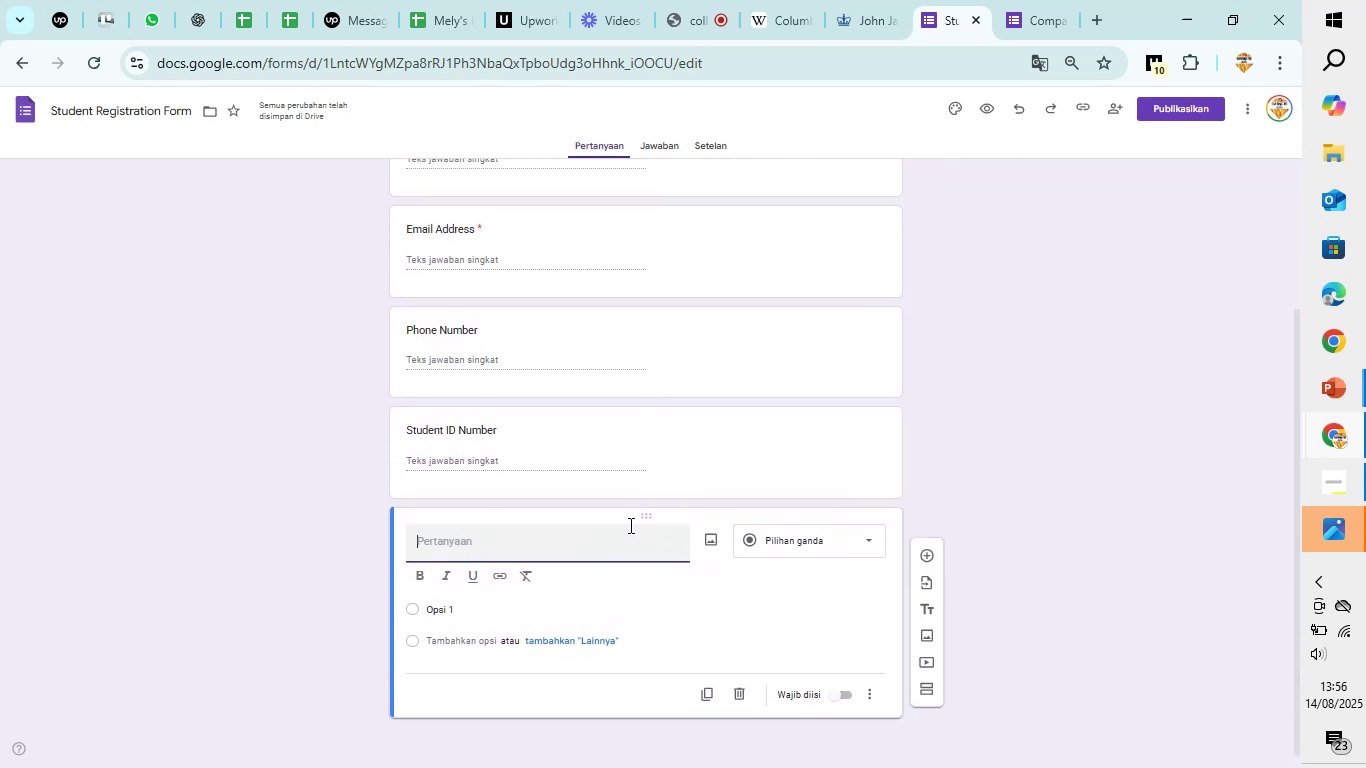 
type(Year of Graduation)
 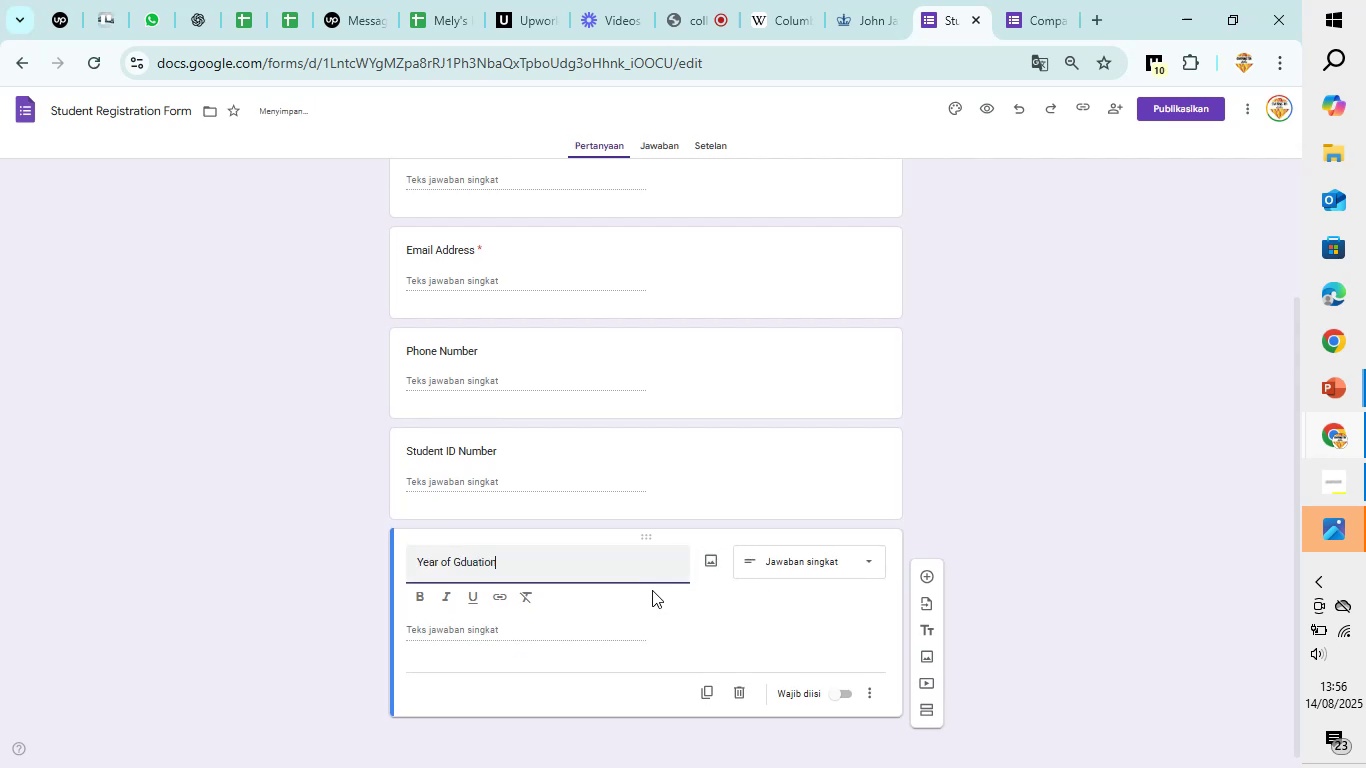 
hold_key(key=ArrowLeft, duration=0.58)
 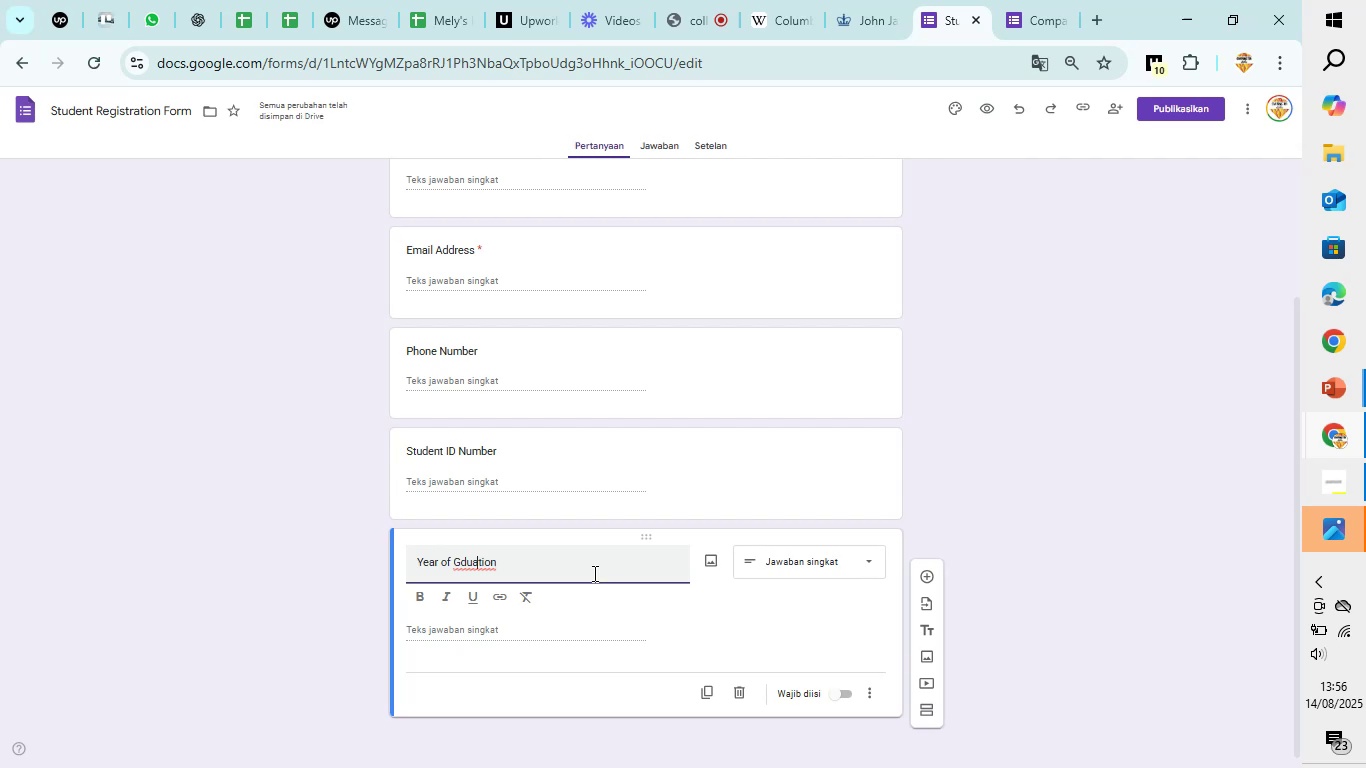 
key(ArrowLeft)
 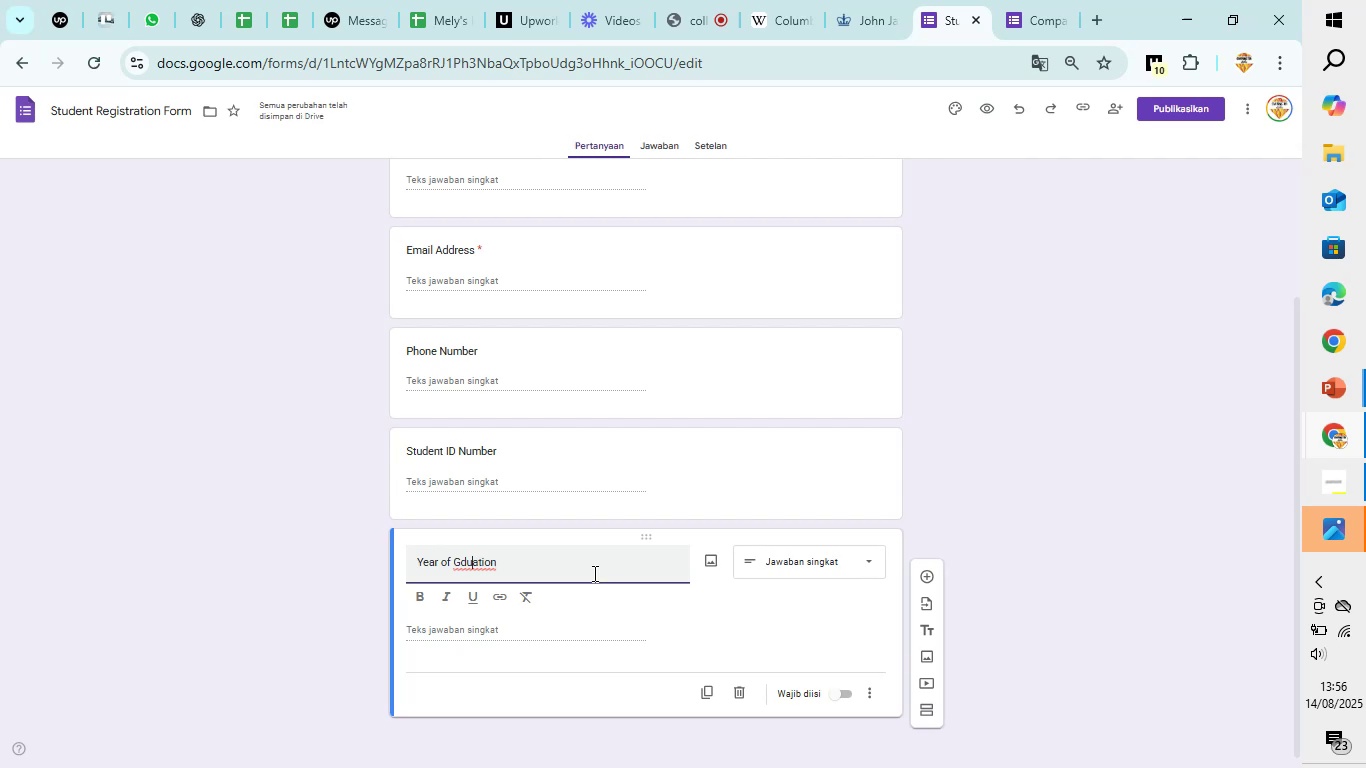 
key(ArrowLeft)
 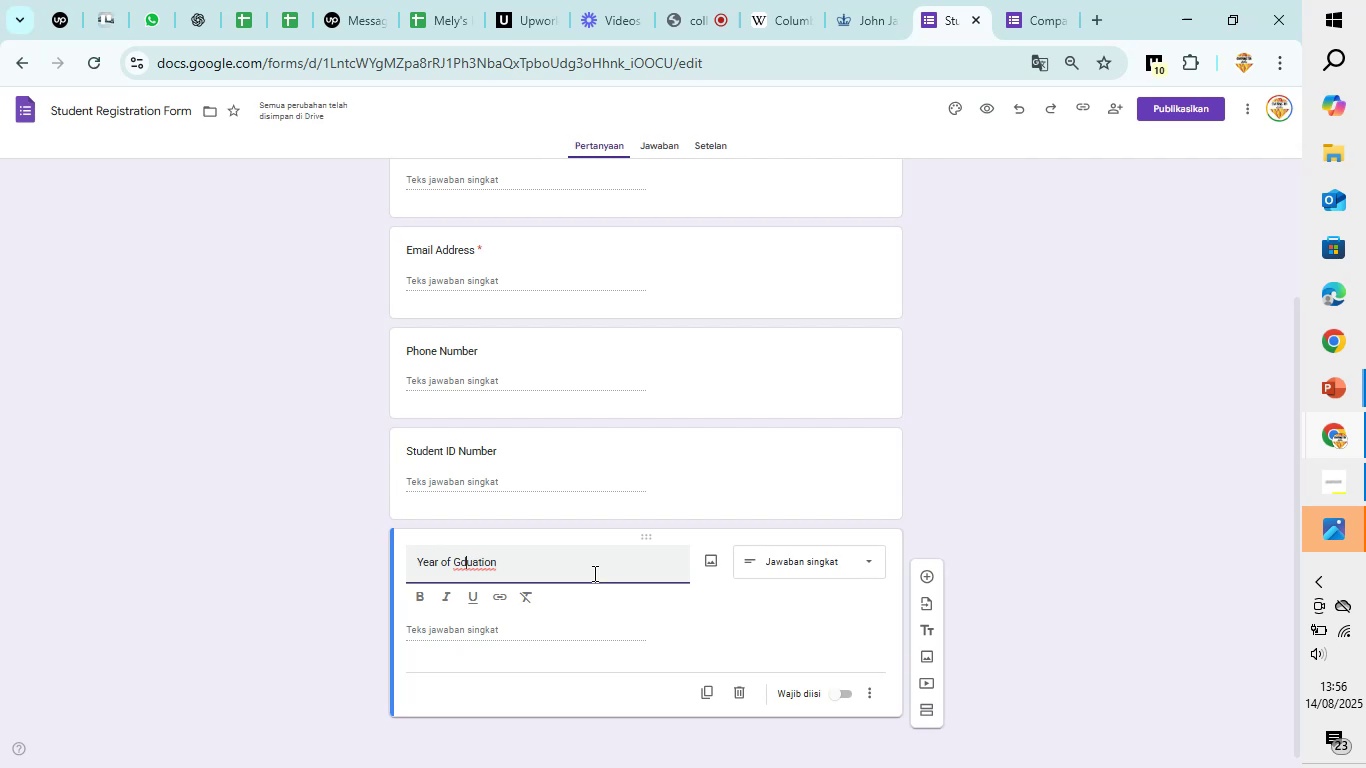 
key(ArrowLeft)
 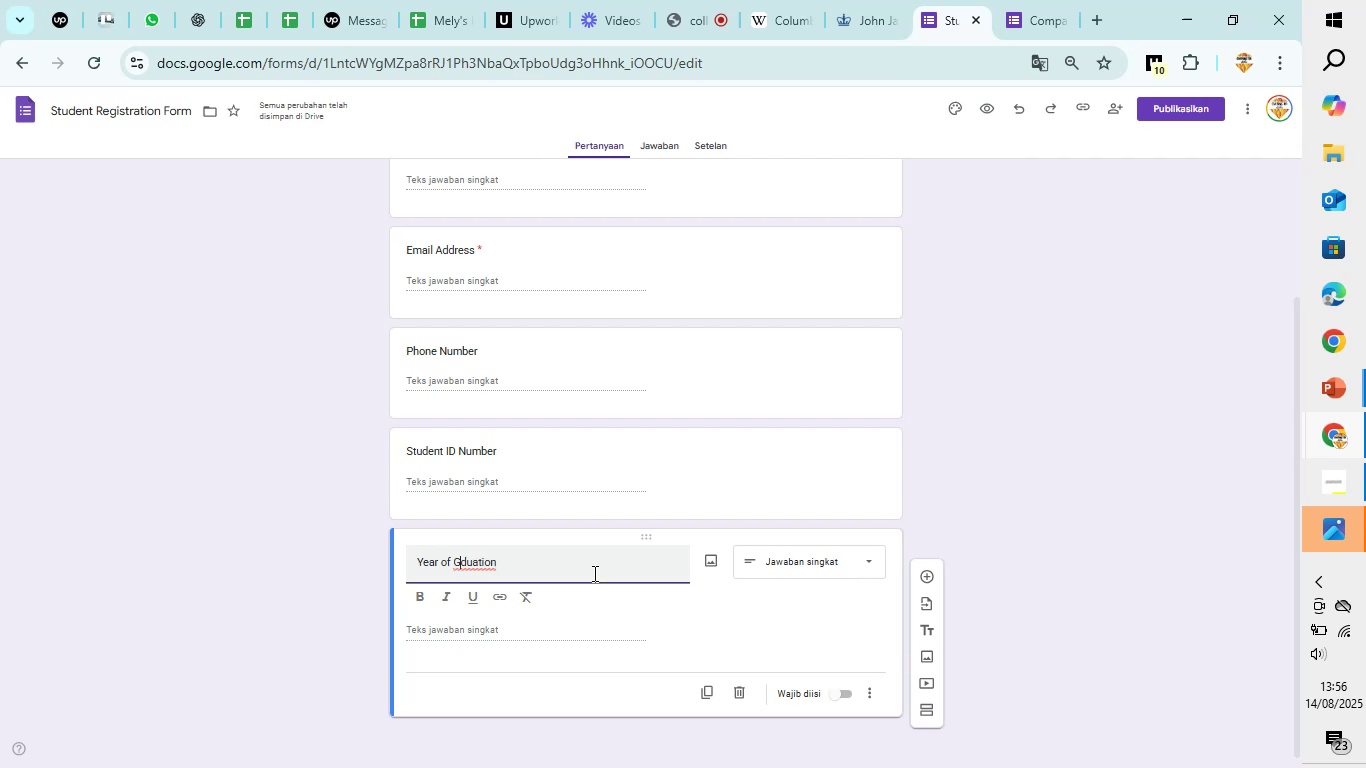 
type(ra)
 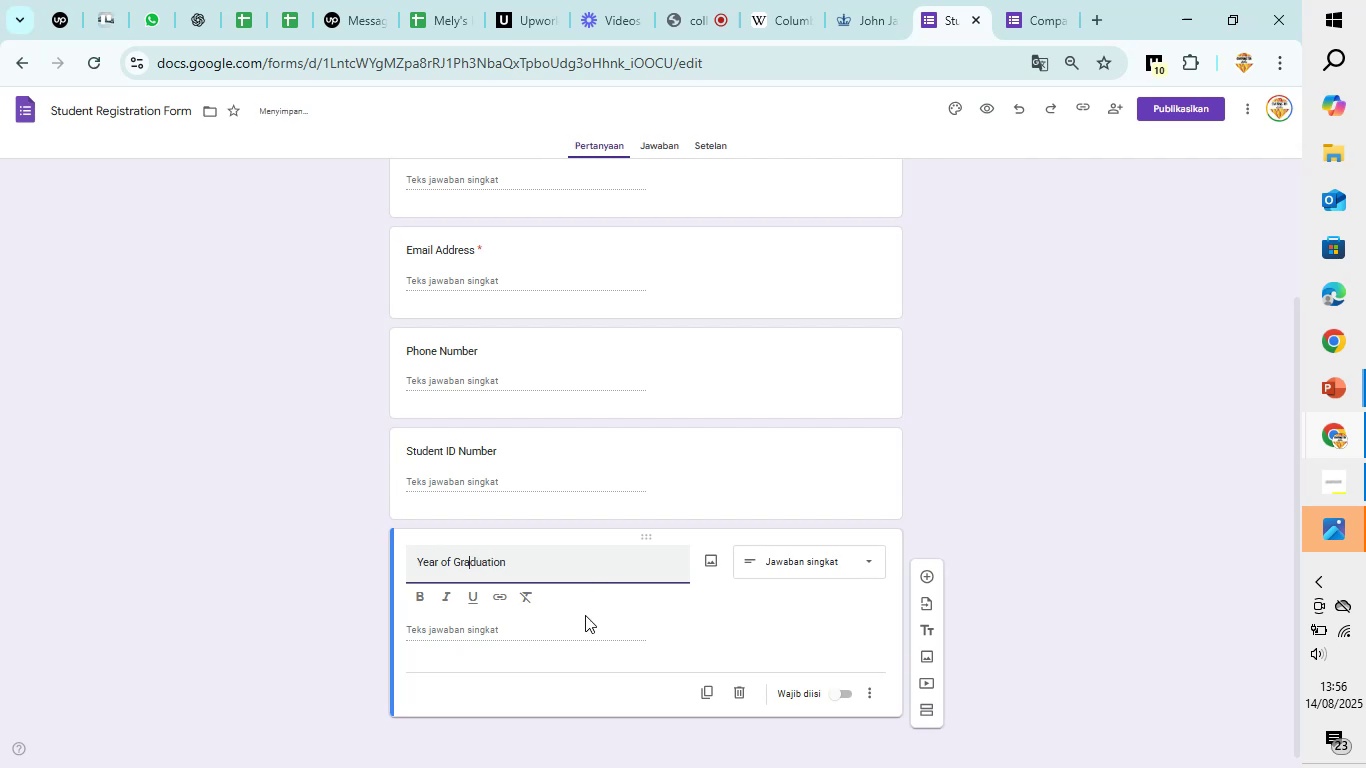 
left_click([572, 627])
 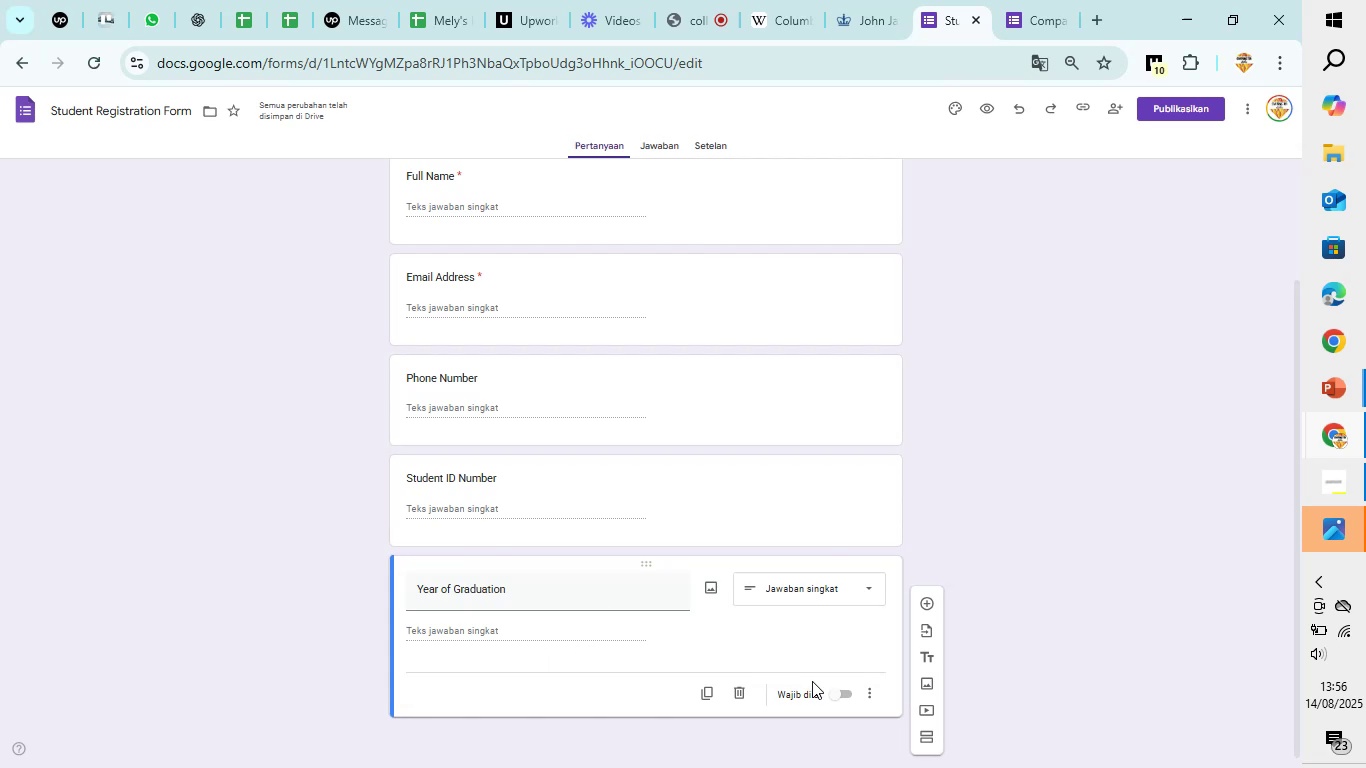 
wait(7.35)
 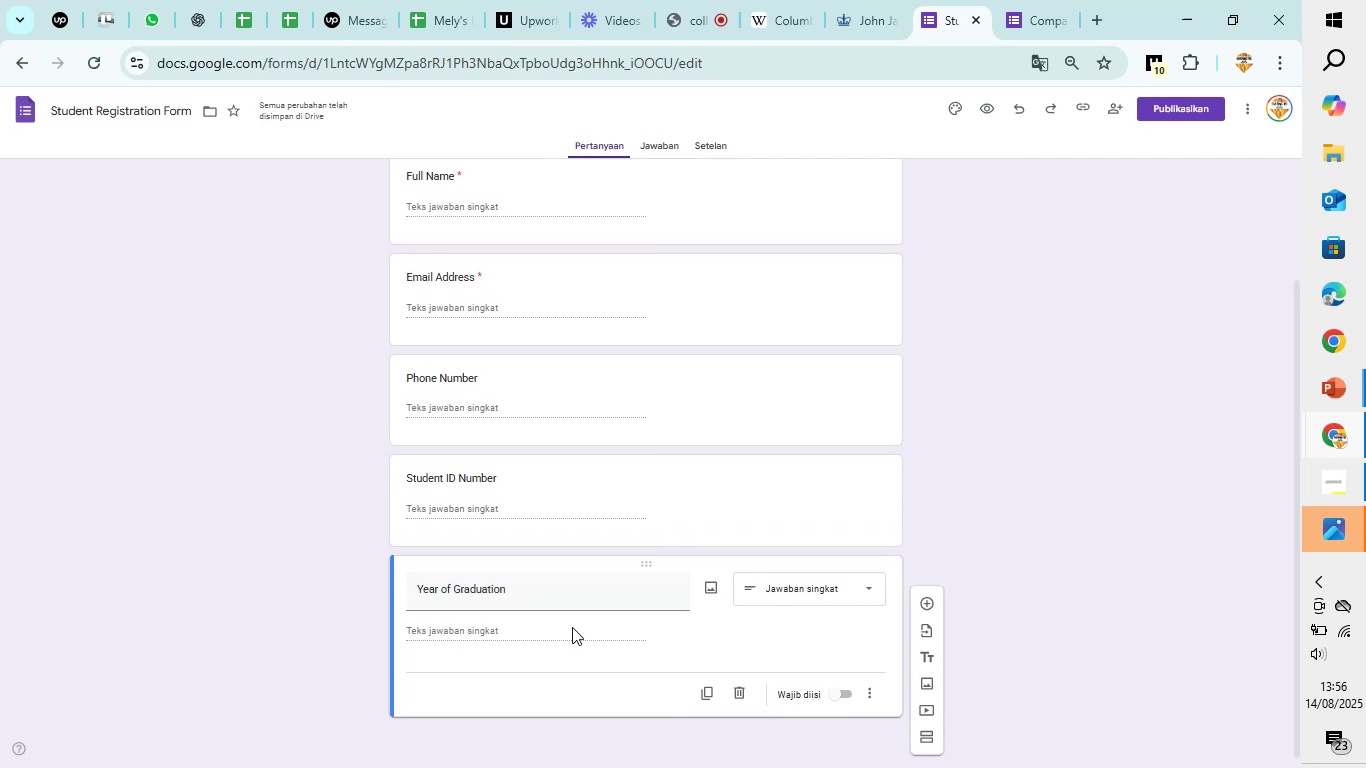 
left_click([929, 598])
 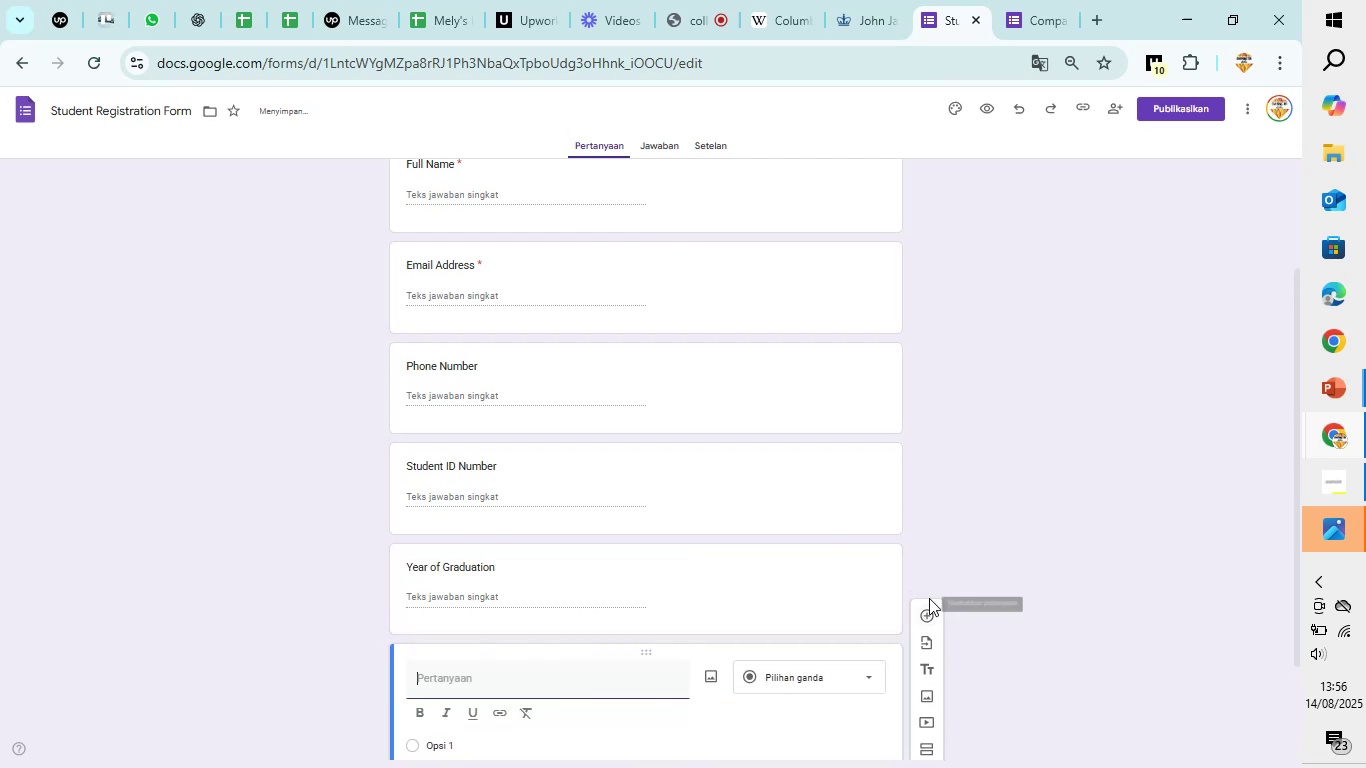 
scroll: coordinate [753, 608], scroll_direction: down, amount: 2.0
 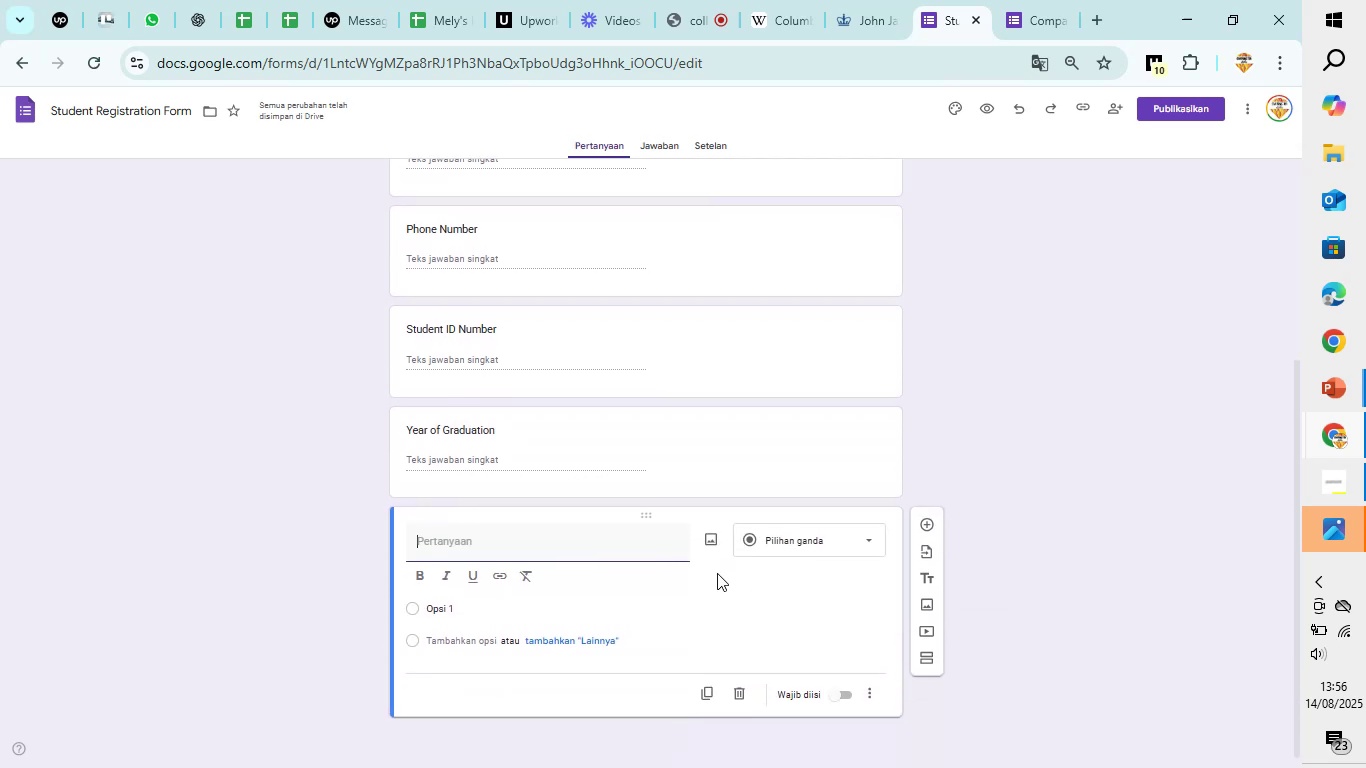 
type(Major/Program)
 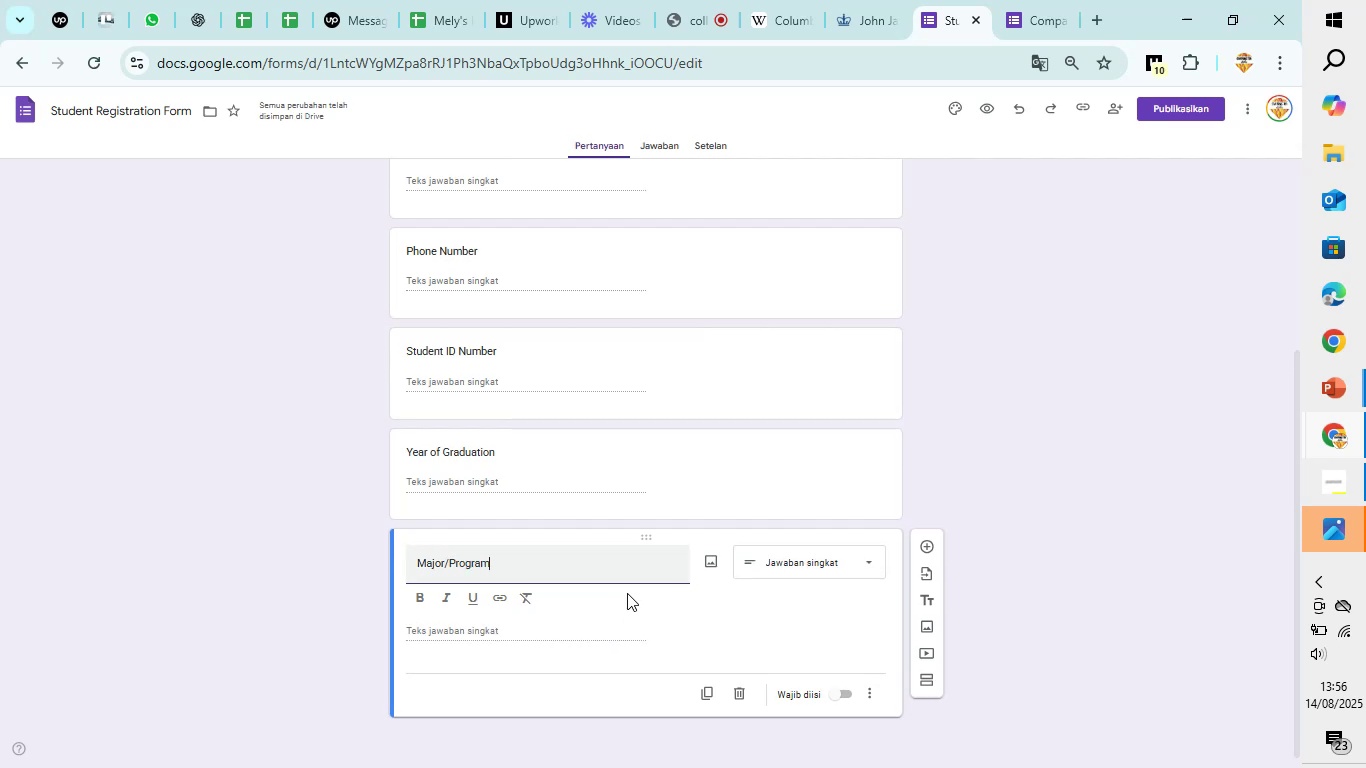 
left_click([928, 545])
 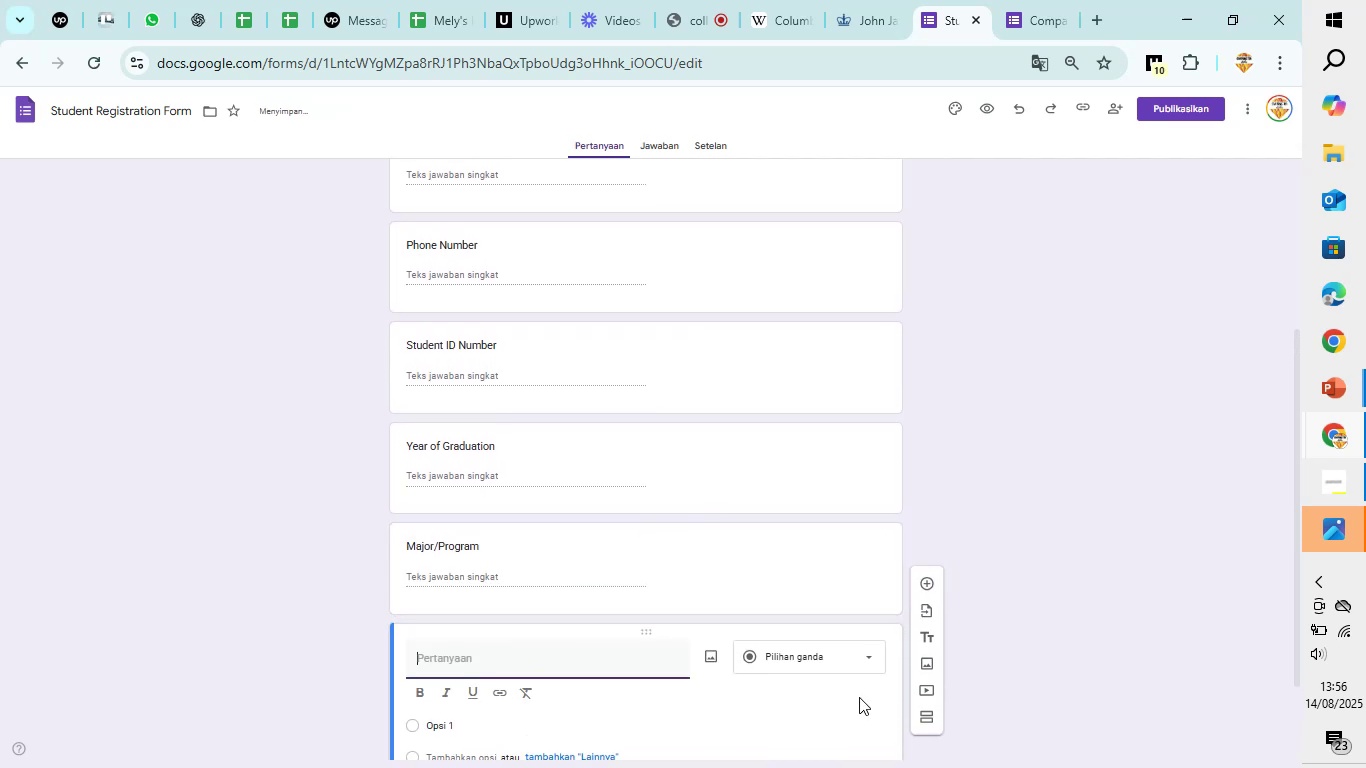 
scroll: coordinate [862, 685], scroll_direction: down, amount: 5.0
 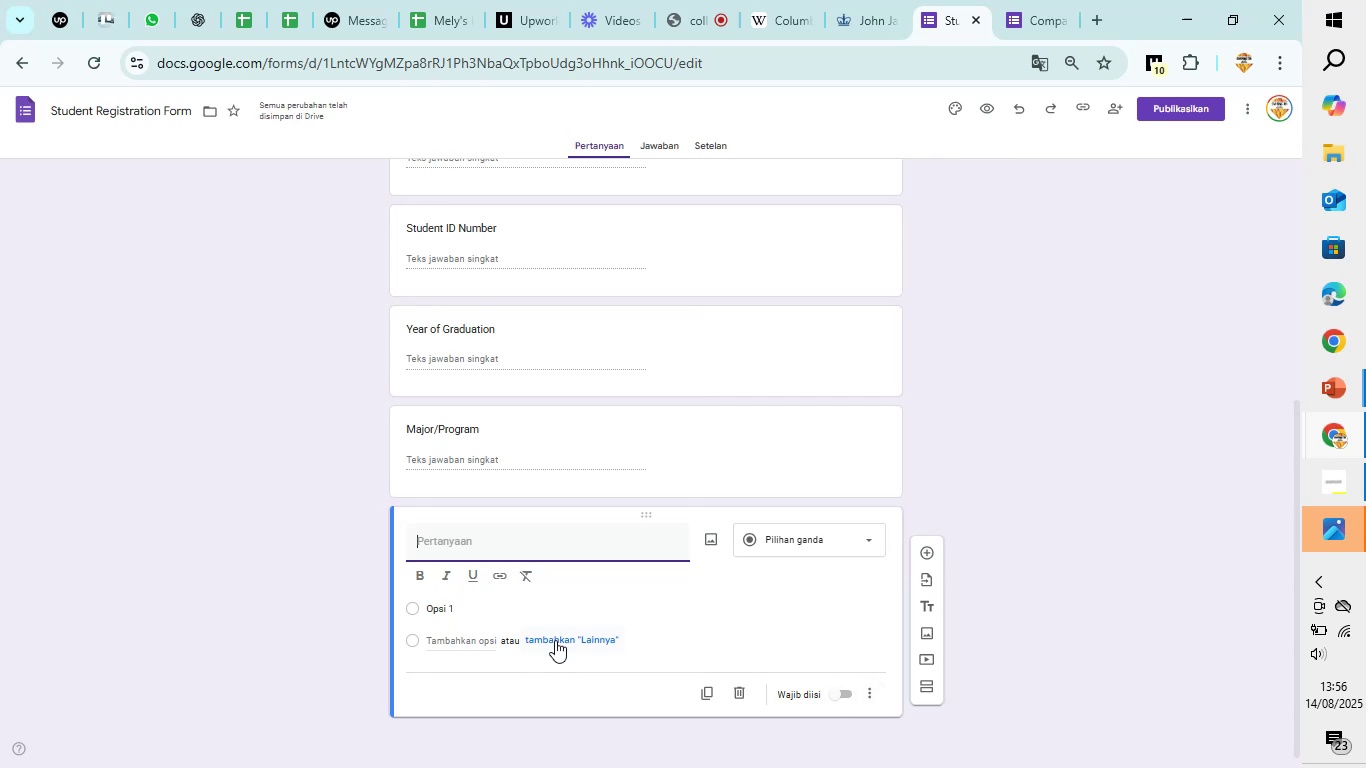 
type(Department)
 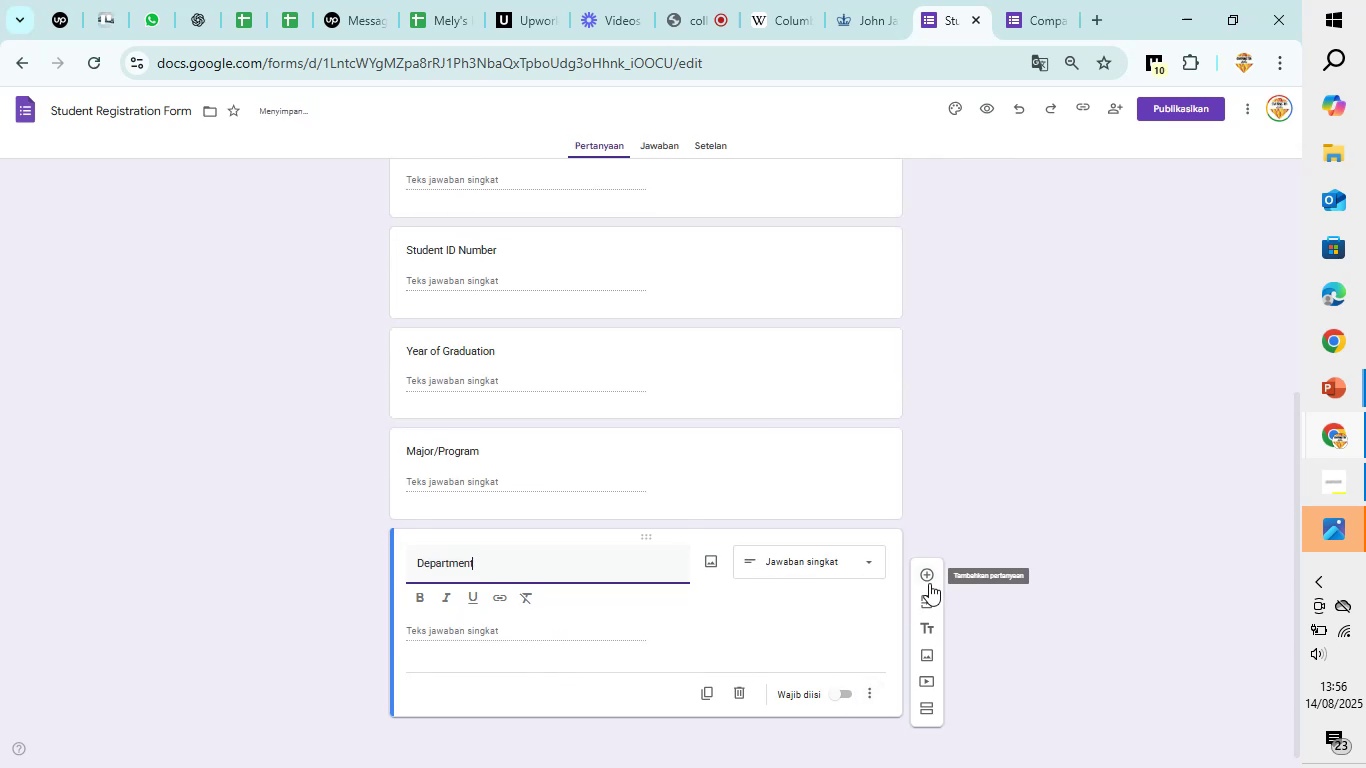 
left_click([929, 580])
 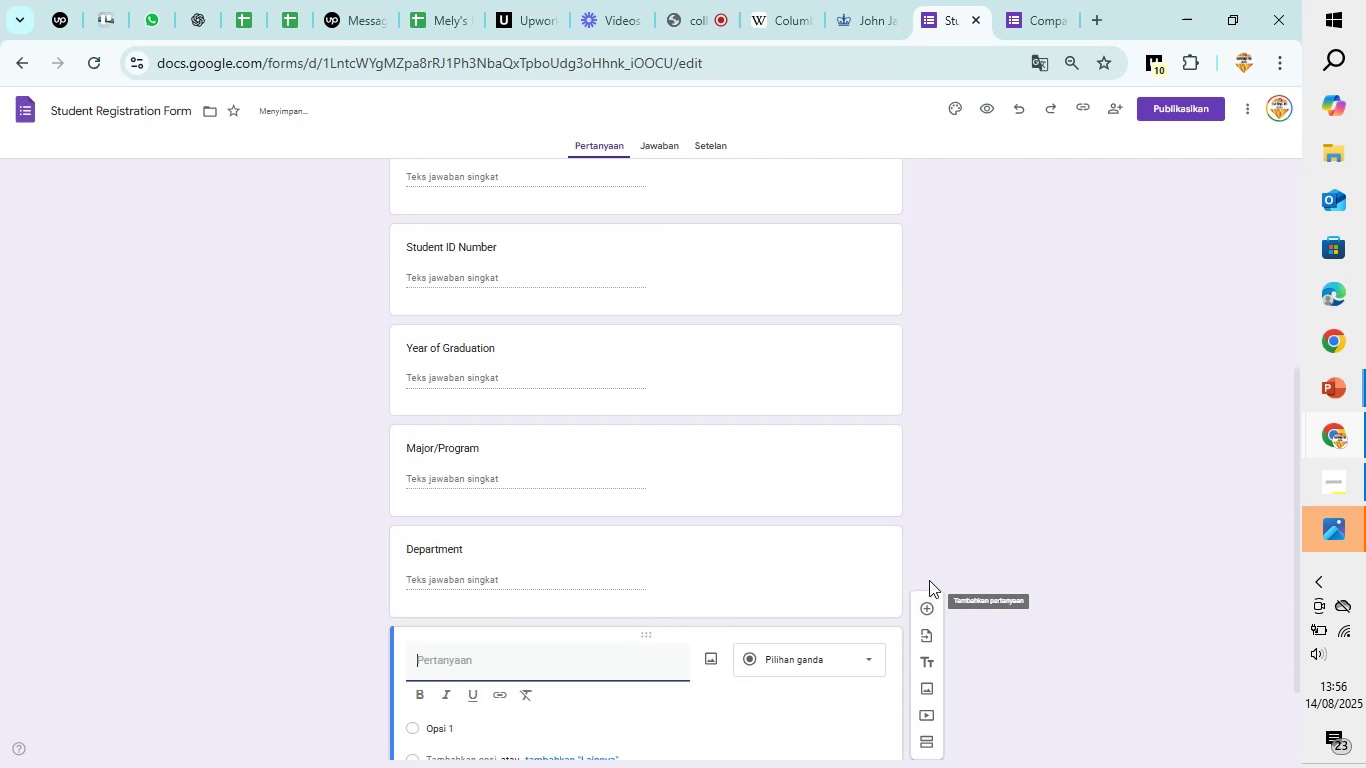 
scroll: coordinate [929, 580], scroll_direction: down, amount: 2.0
 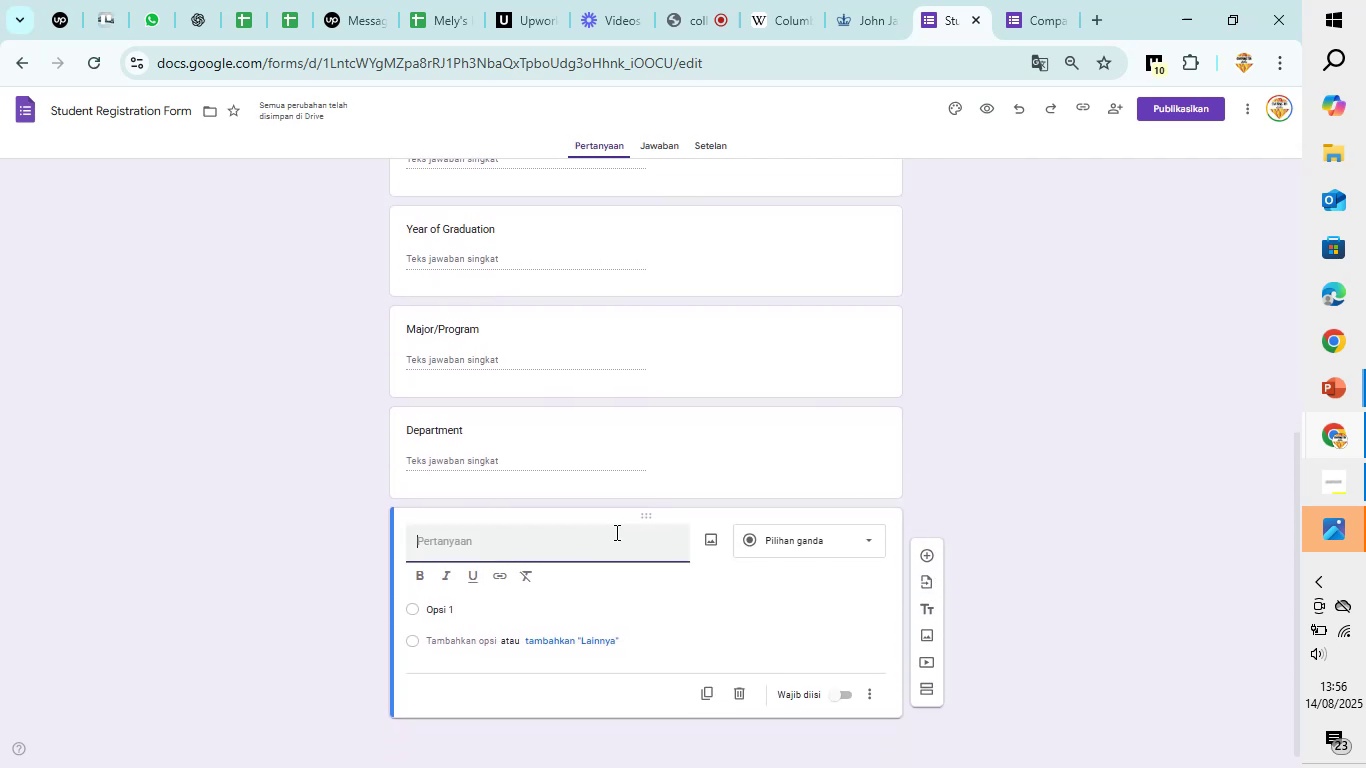 
wait(5.53)
 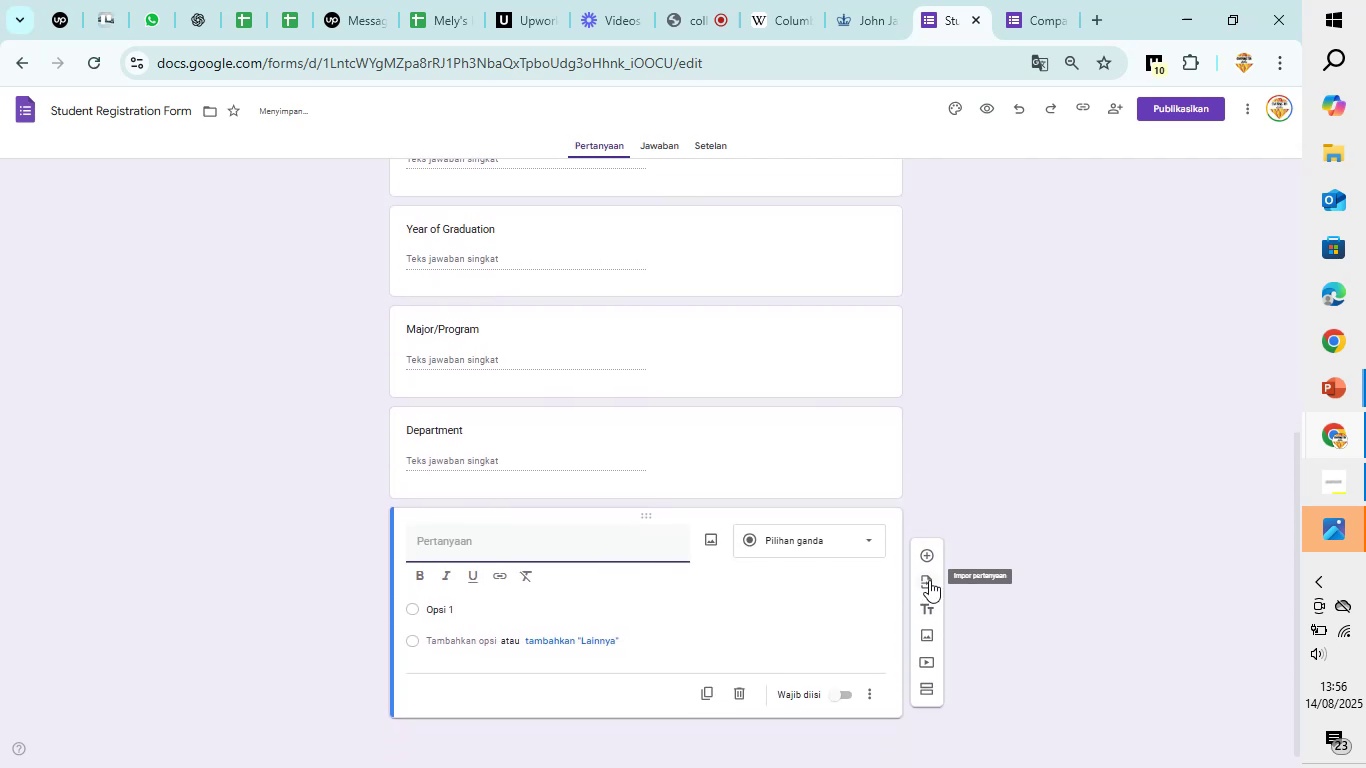 
type(Career Interest)
 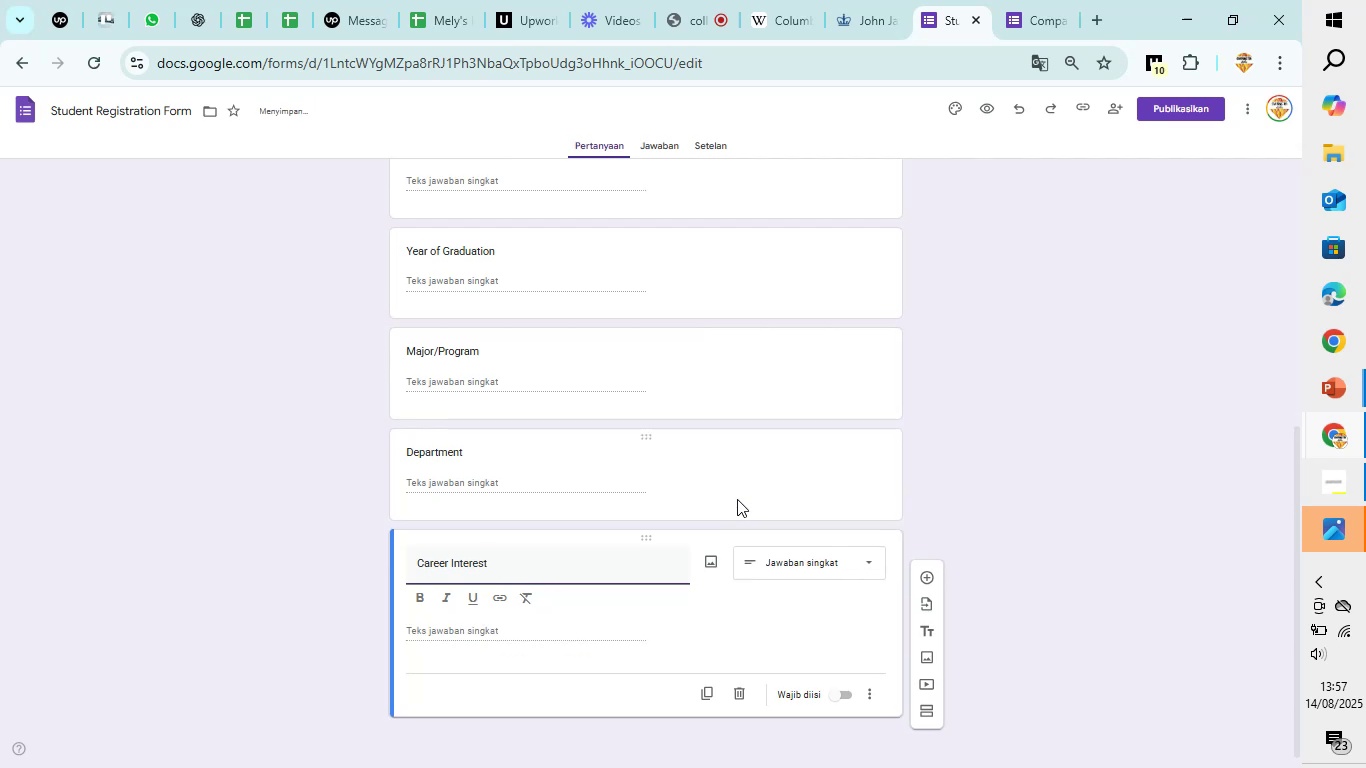 
key(Space)
 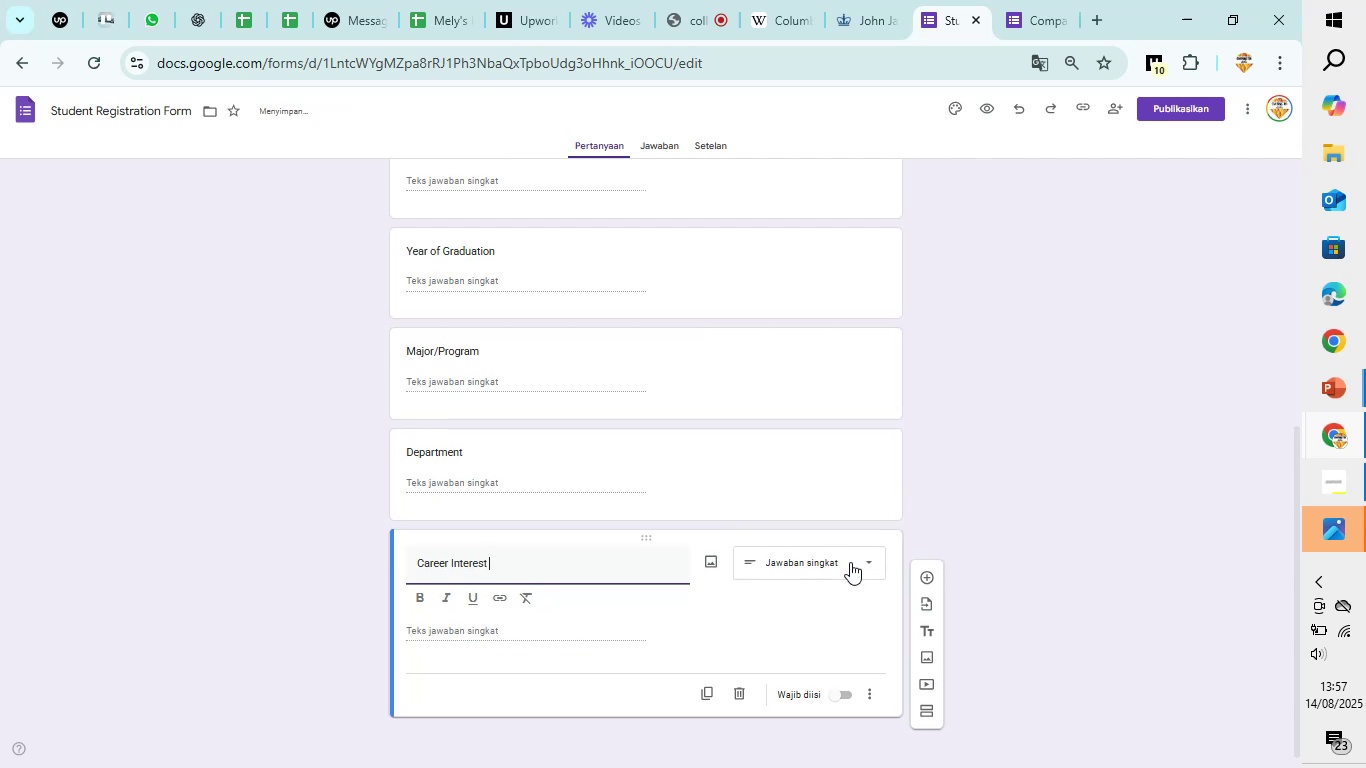 
left_click([928, 576])
 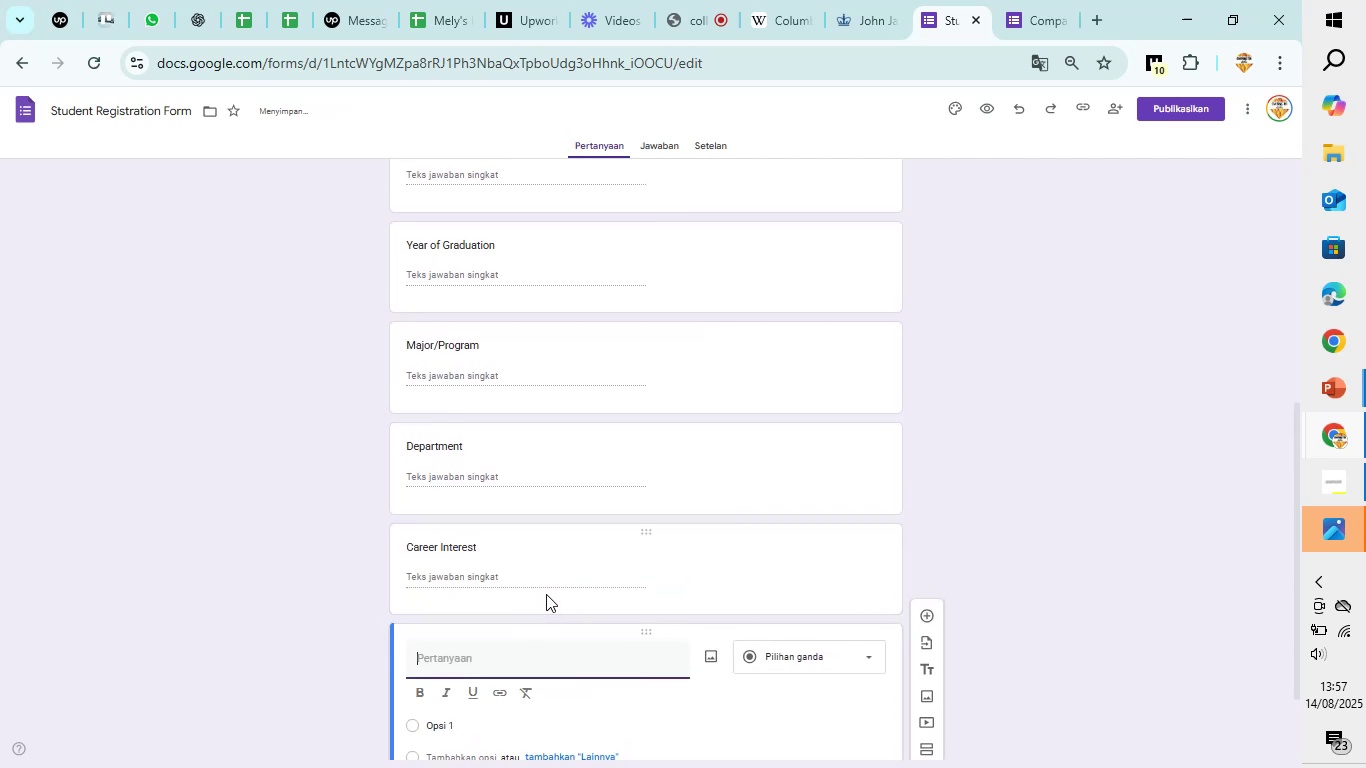 
left_click([504, 559])
 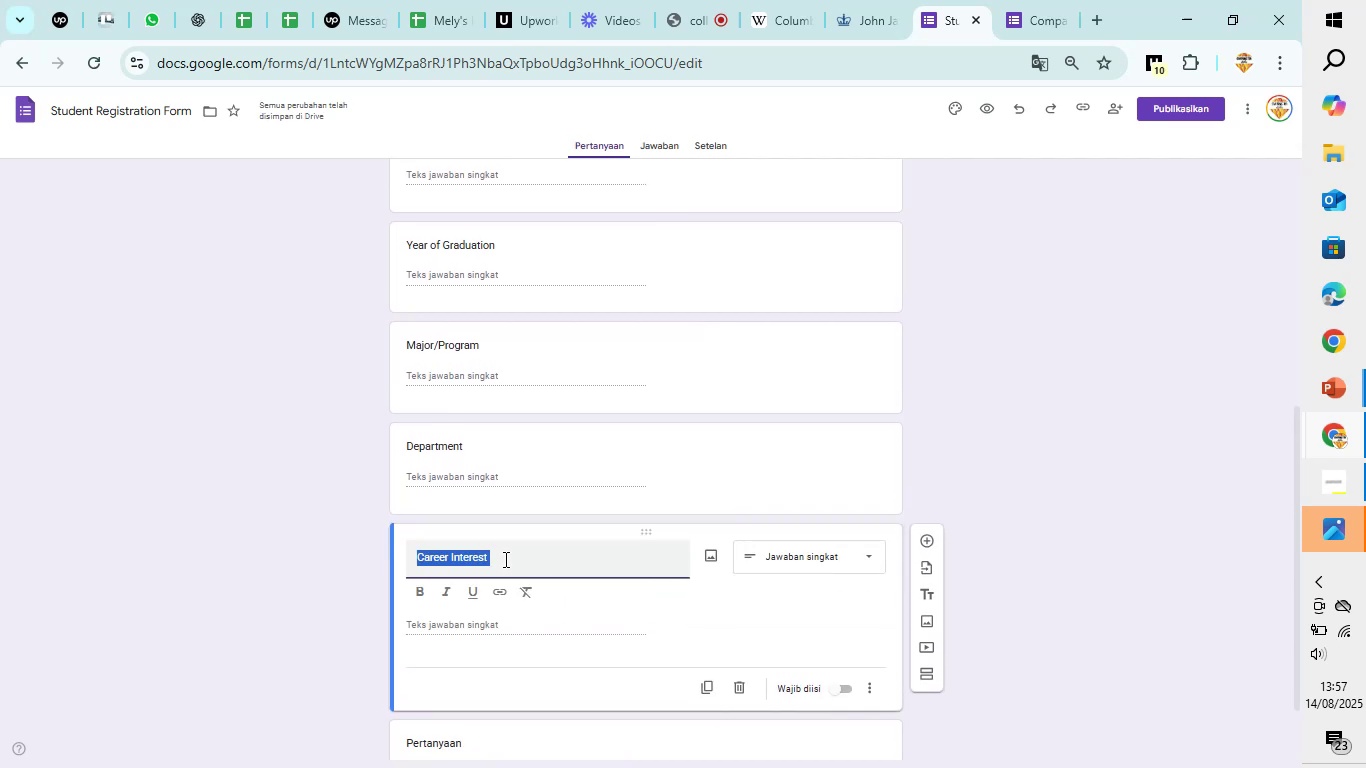 
left_click([504, 559])
 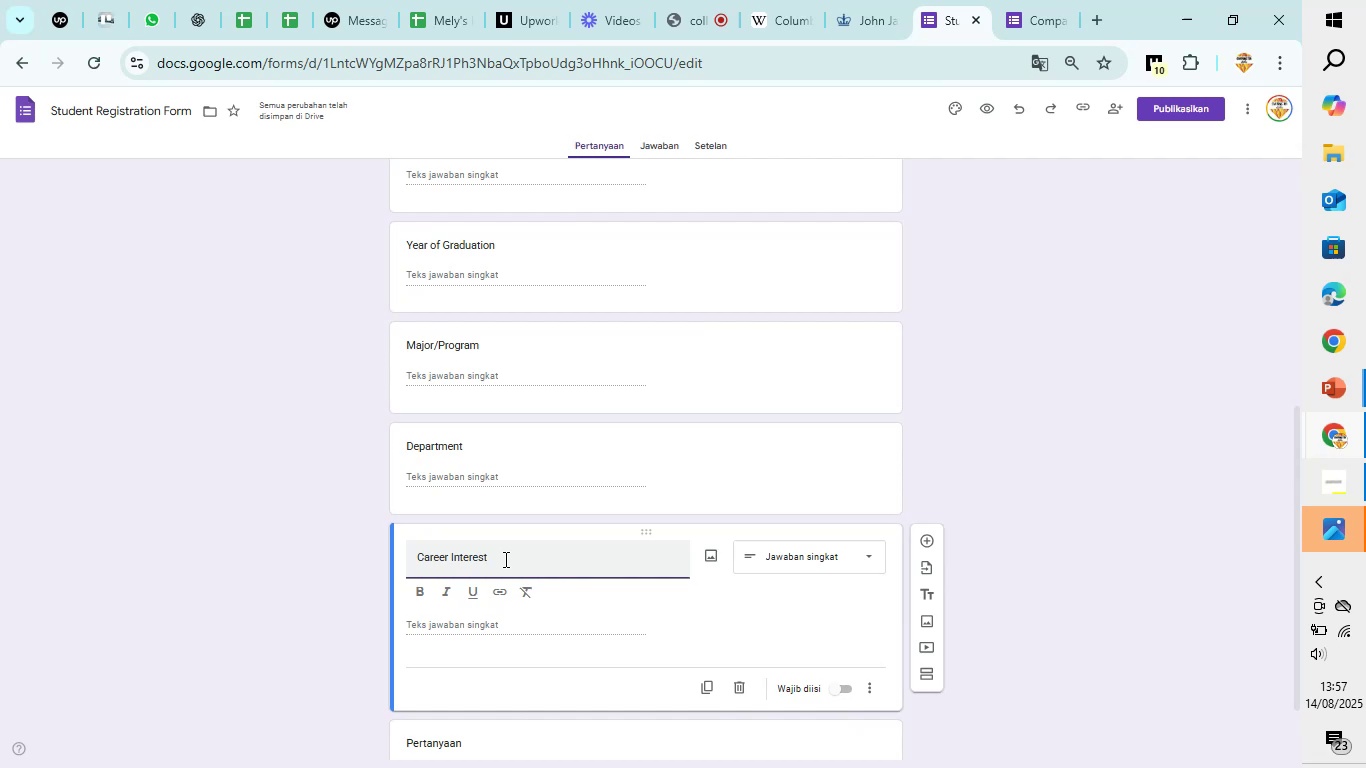 
type((Top 3))
 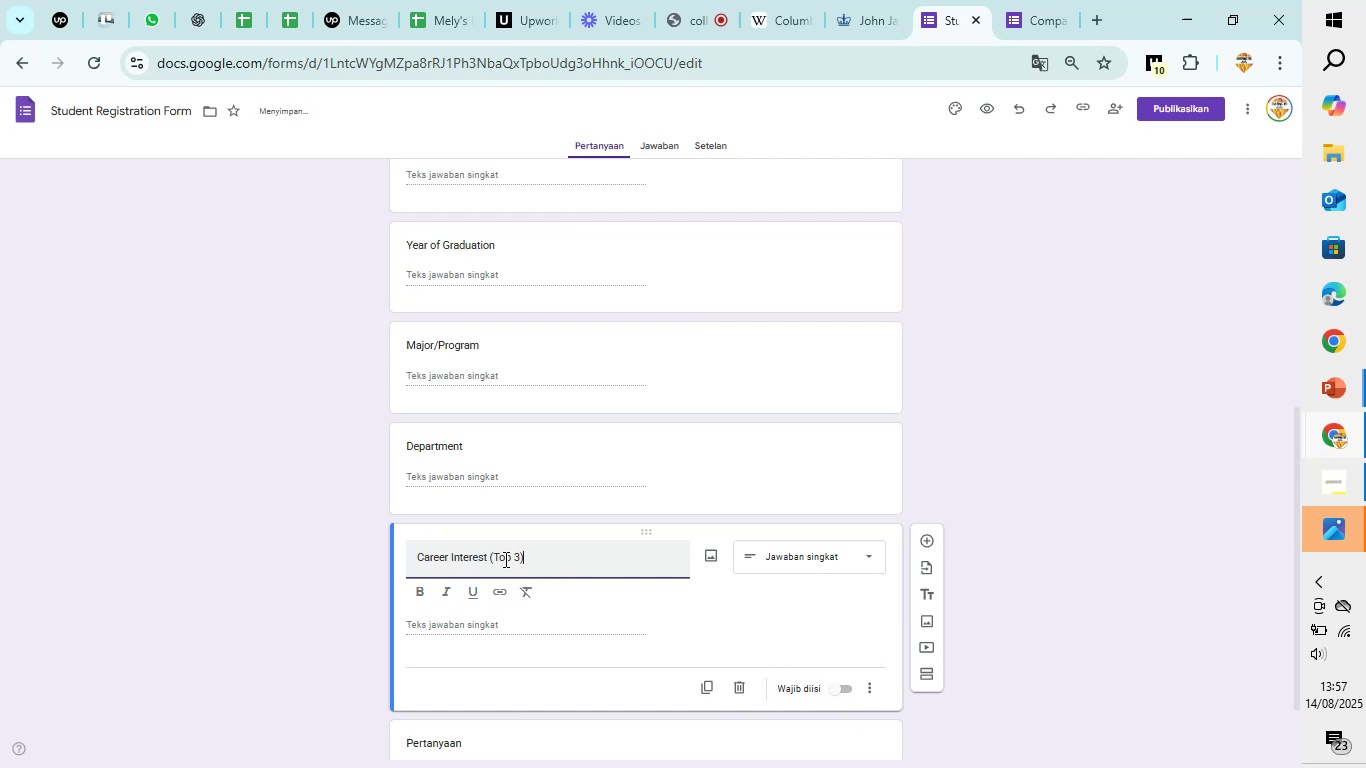 
scroll: coordinate [708, 639], scroll_direction: down, amount: 5.0
 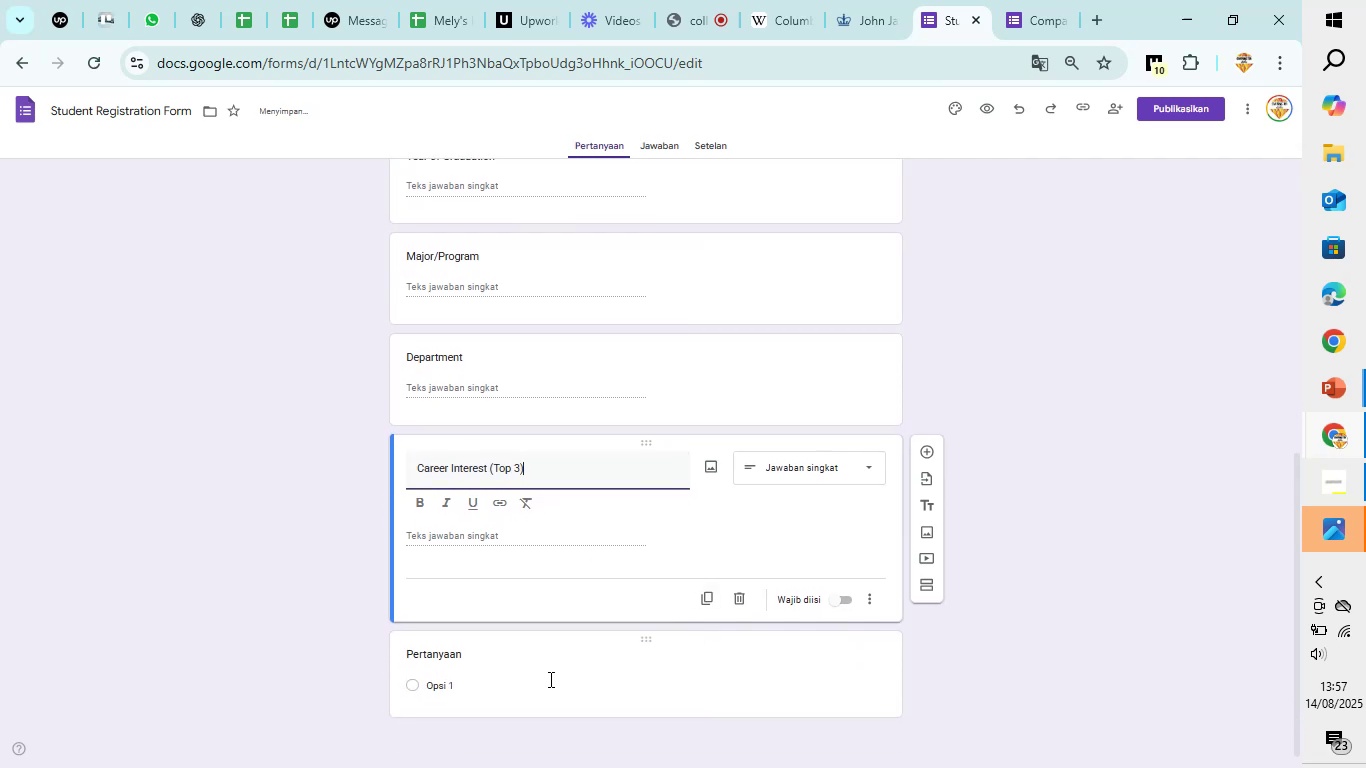 
left_click([549, 679])
 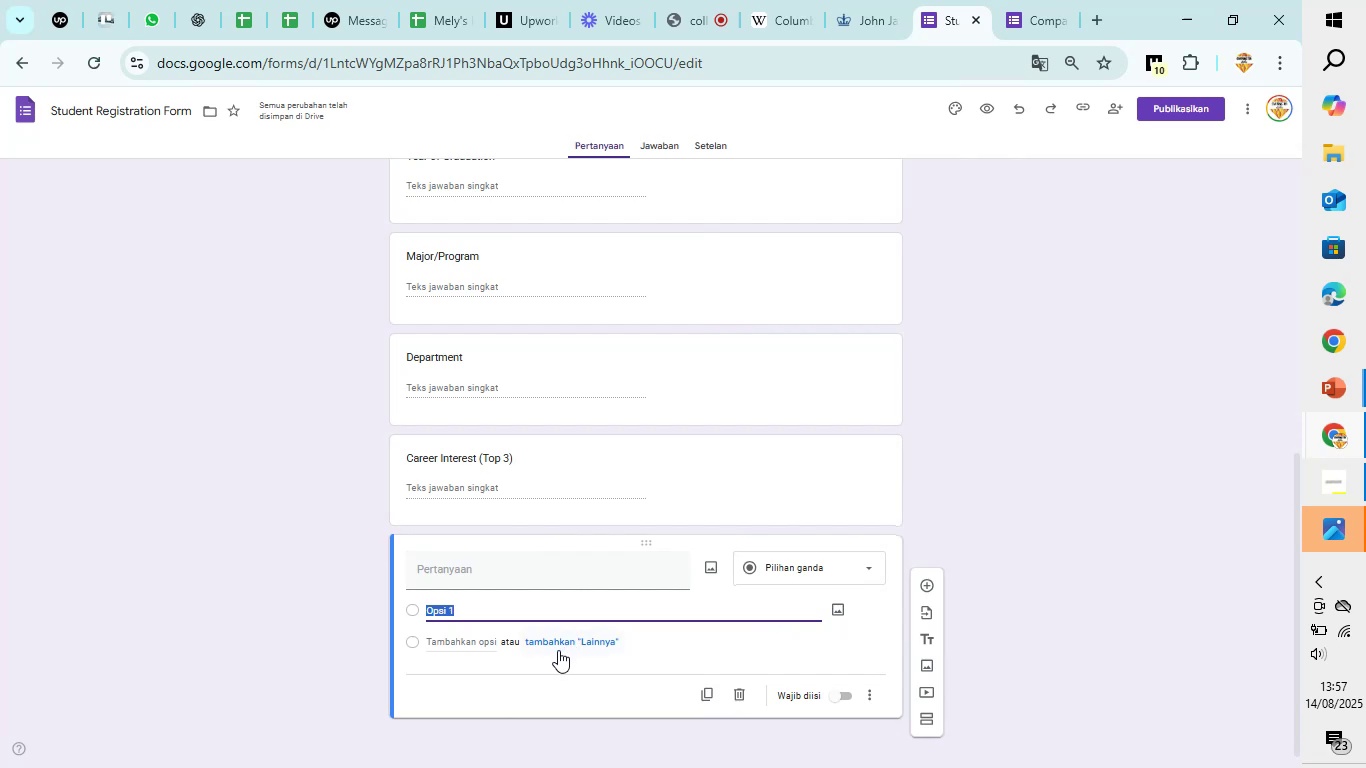 
wait(8.78)
 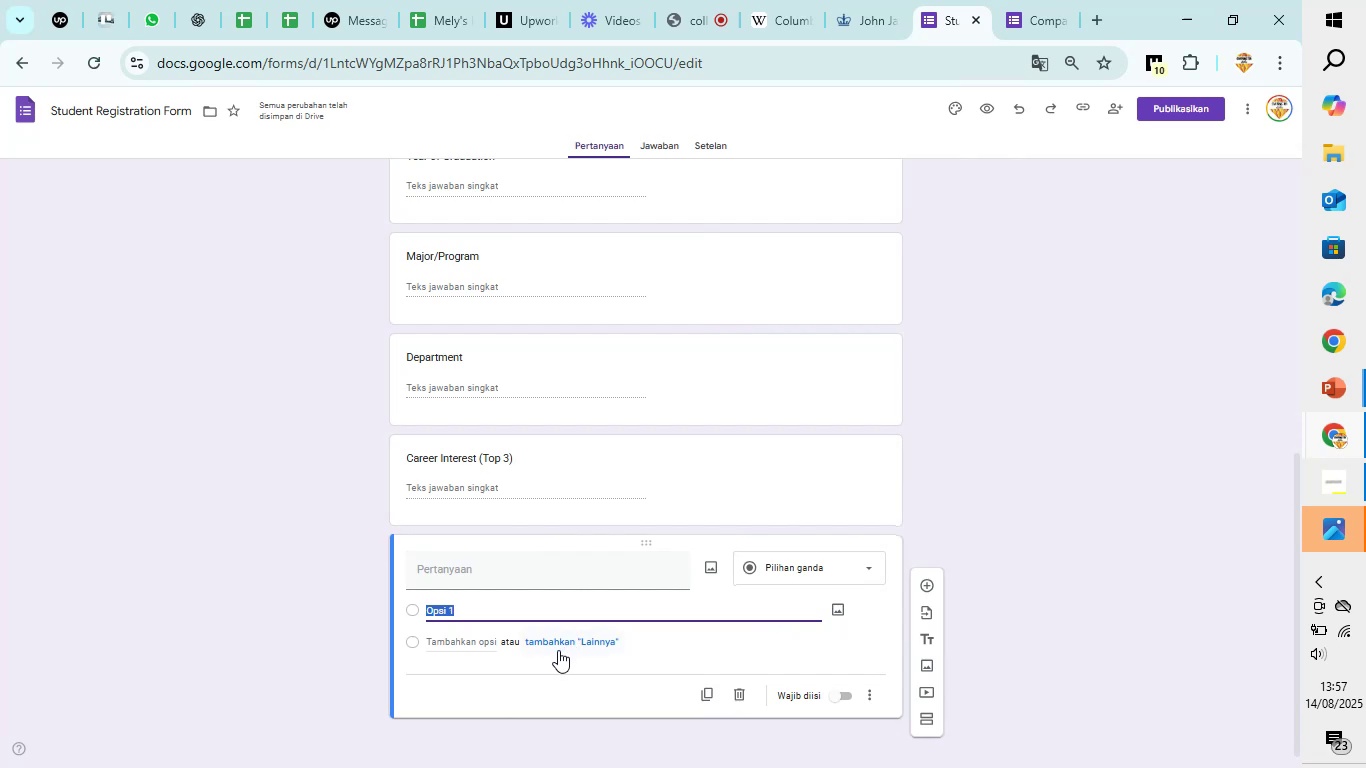 
left_click([543, 577])
 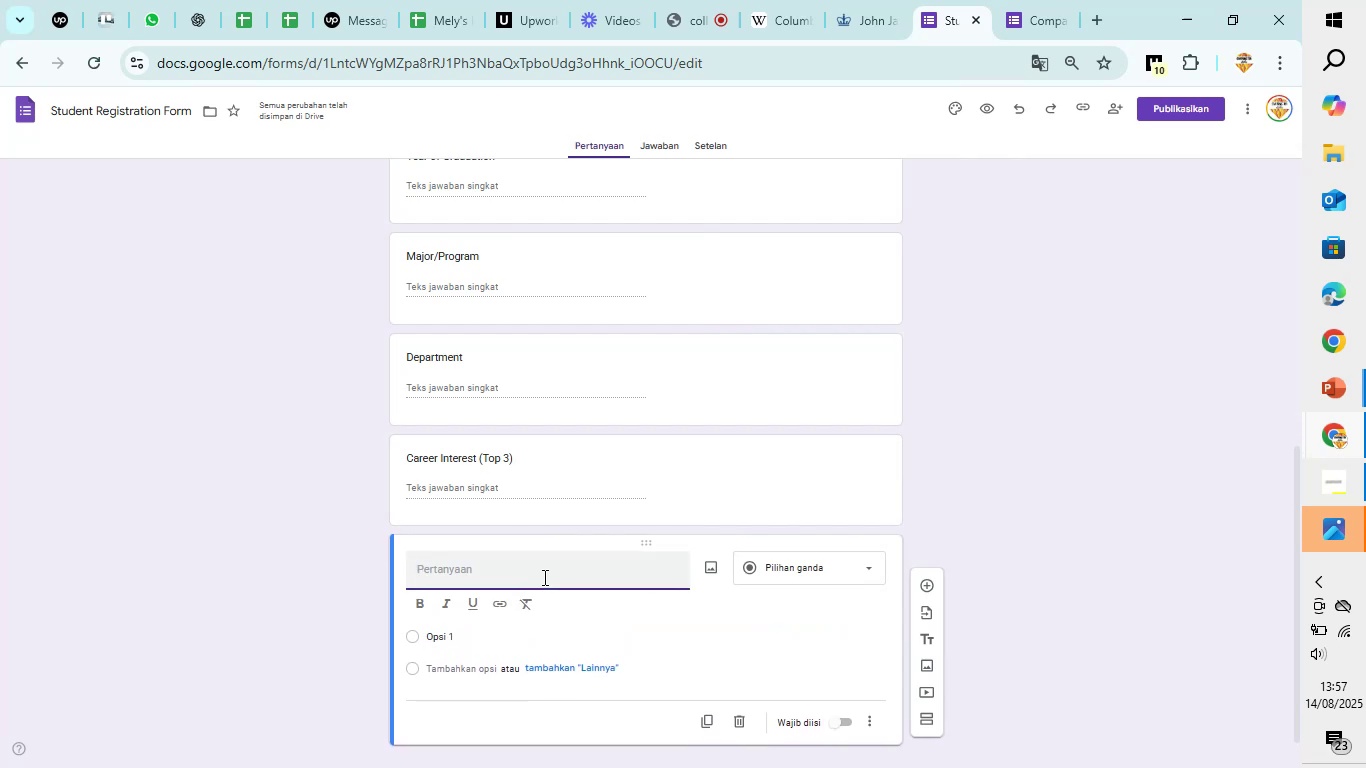 
type(Upload Your Resume)
 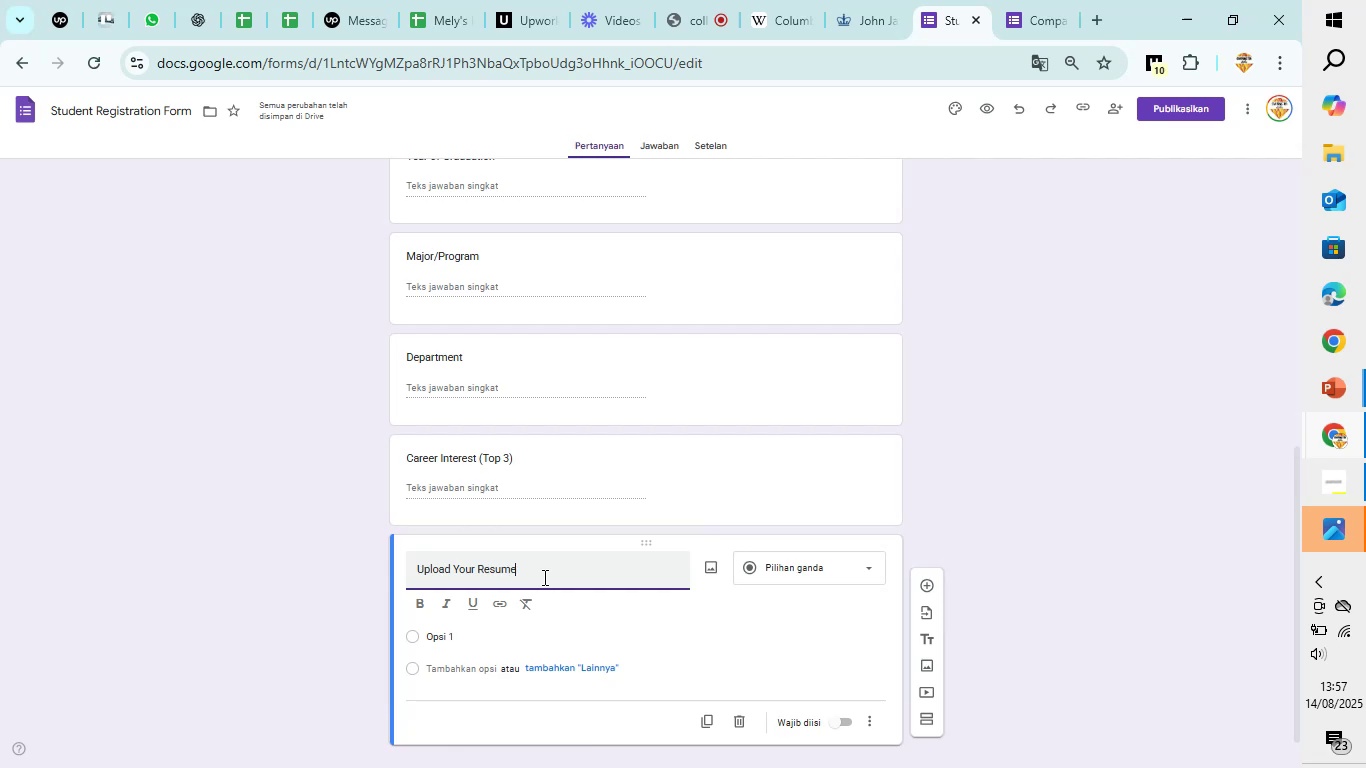 
left_click([805, 560])
 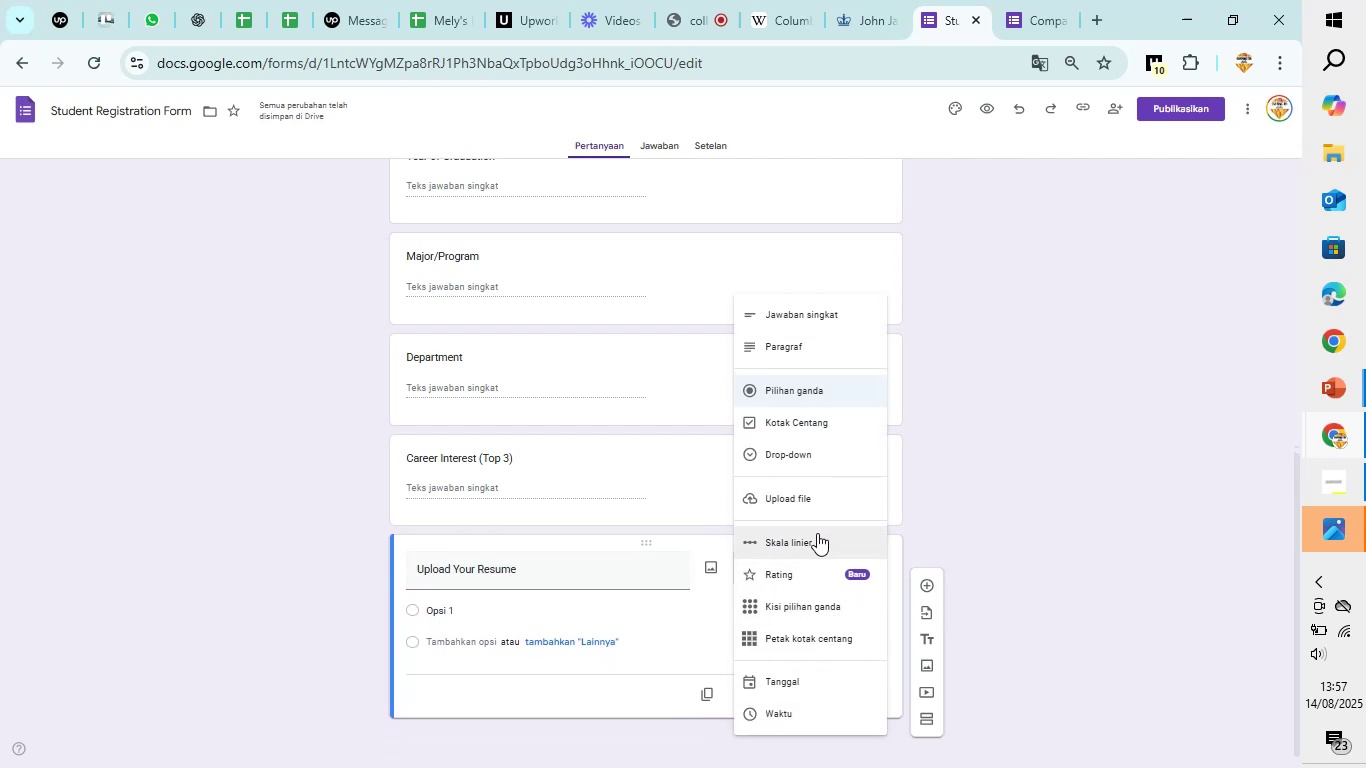 
left_click([824, 506])
 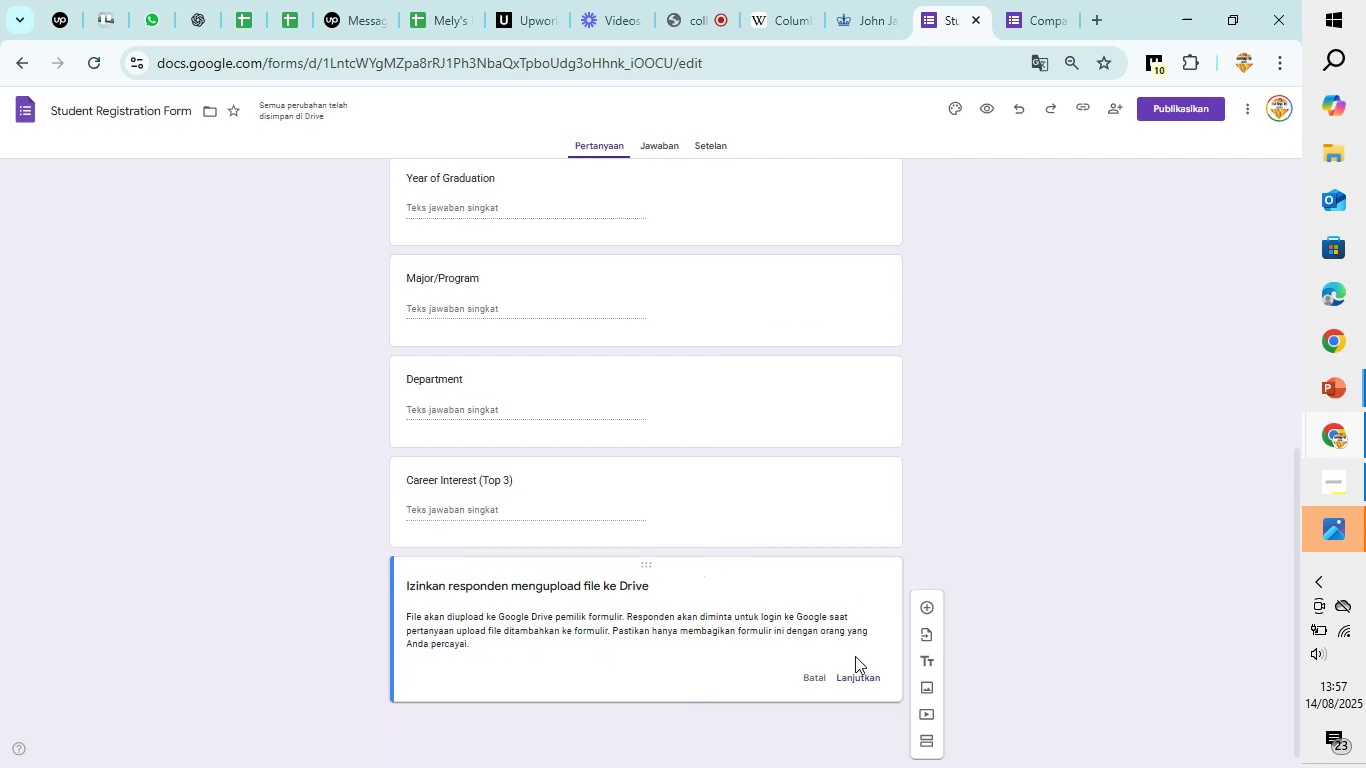 
left_click([850, 670])
 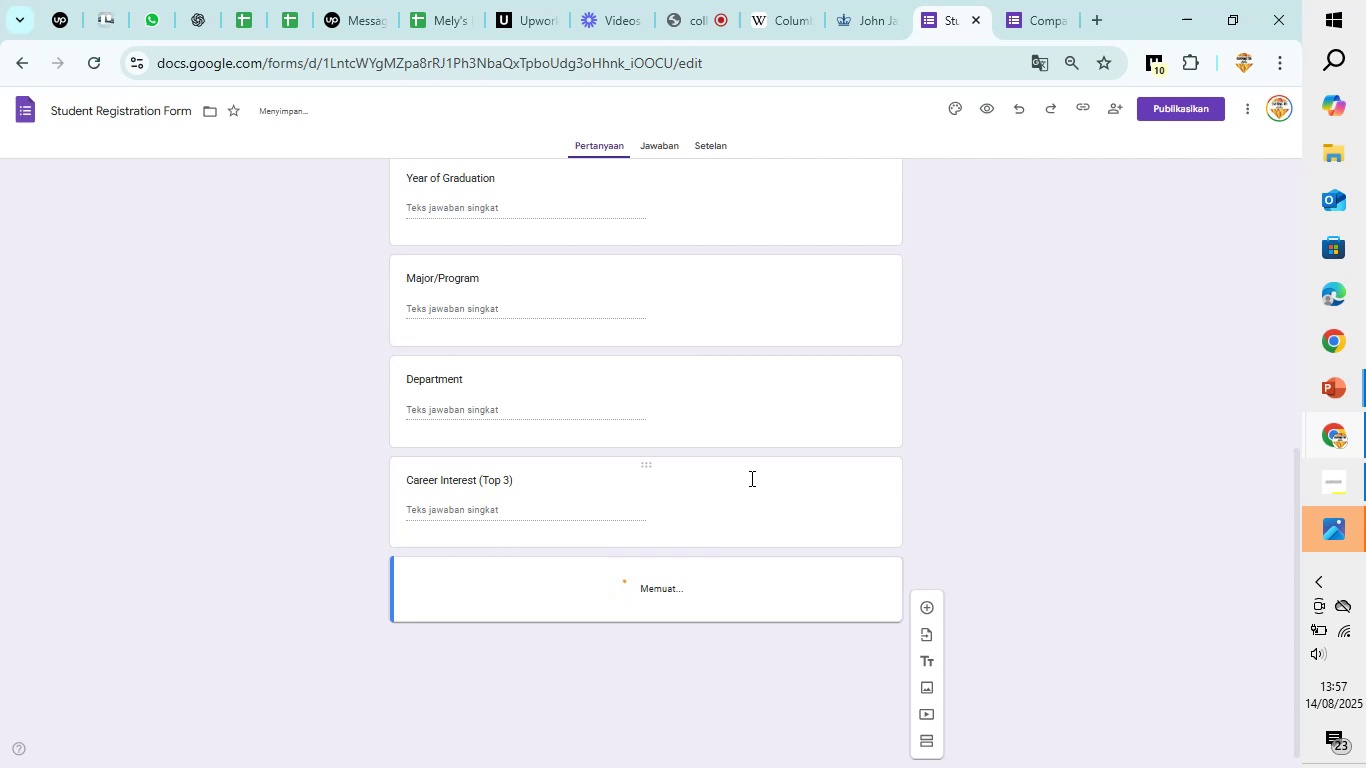 
scroll: coordinate [750, 478], scroll_direction: down, amount: 3.0
 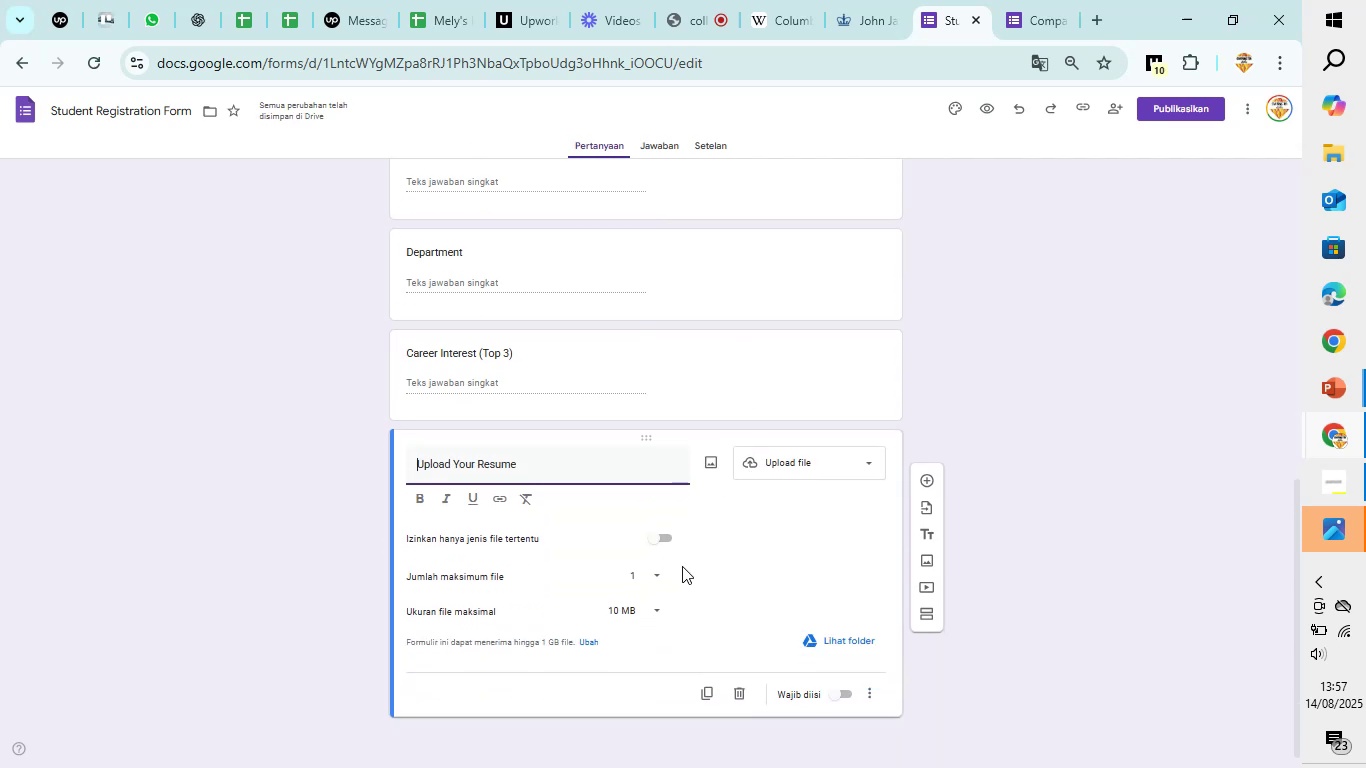 
wait(6.39)
 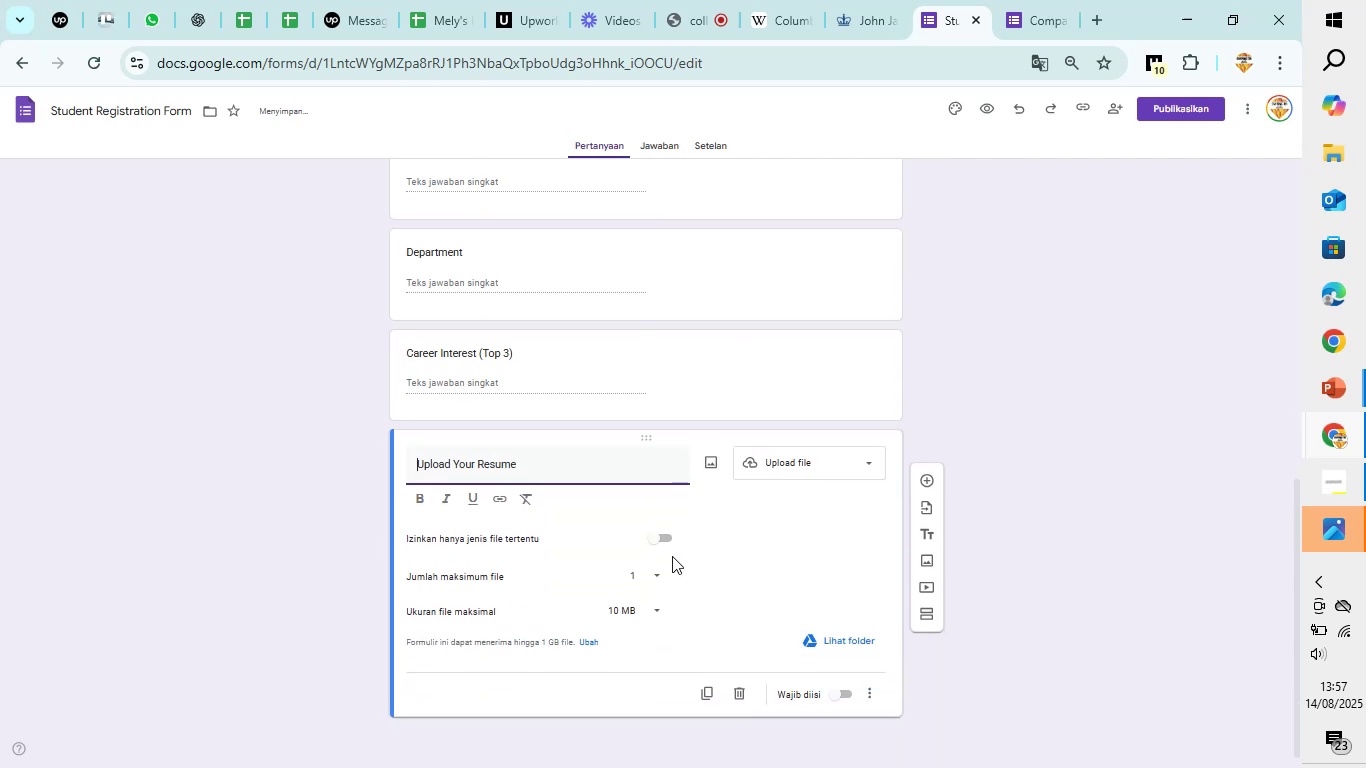 
left_click([658, 541])
 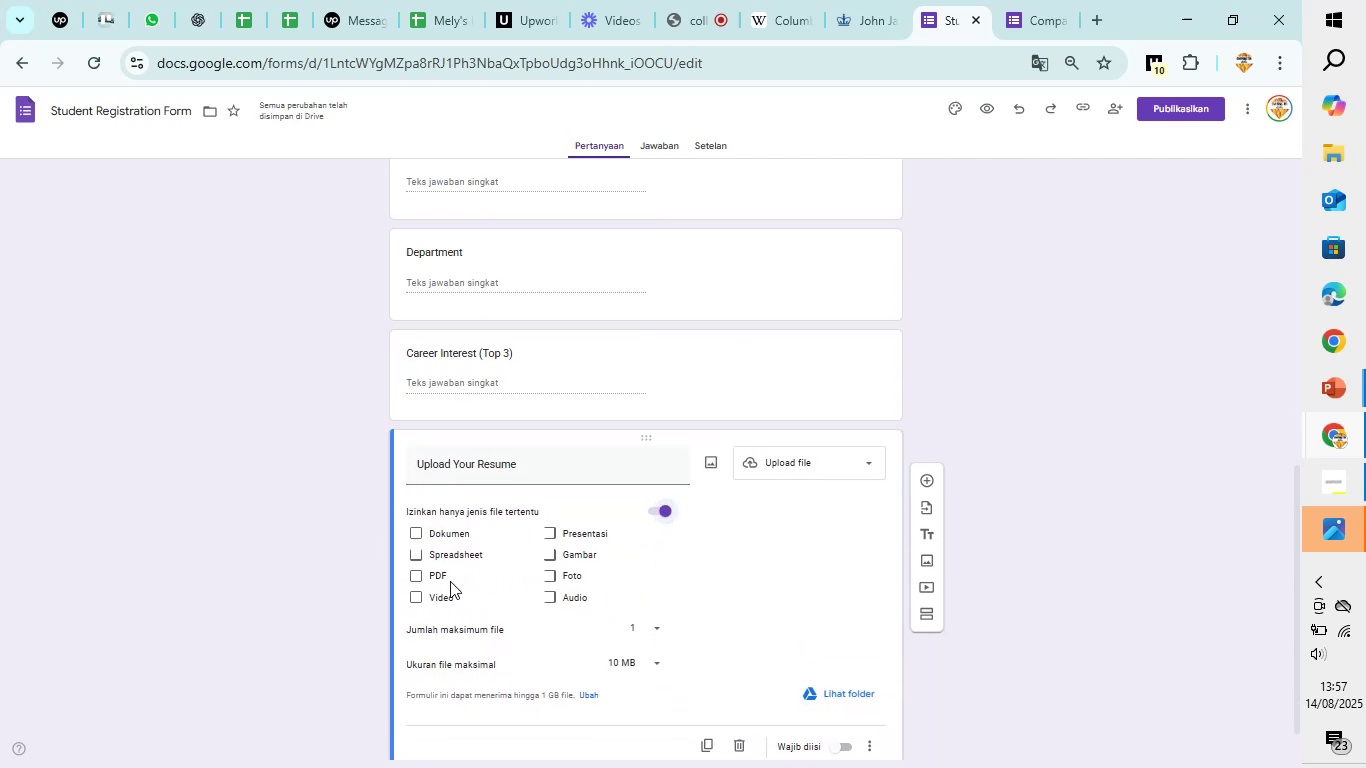 
left_click([439, 578])
 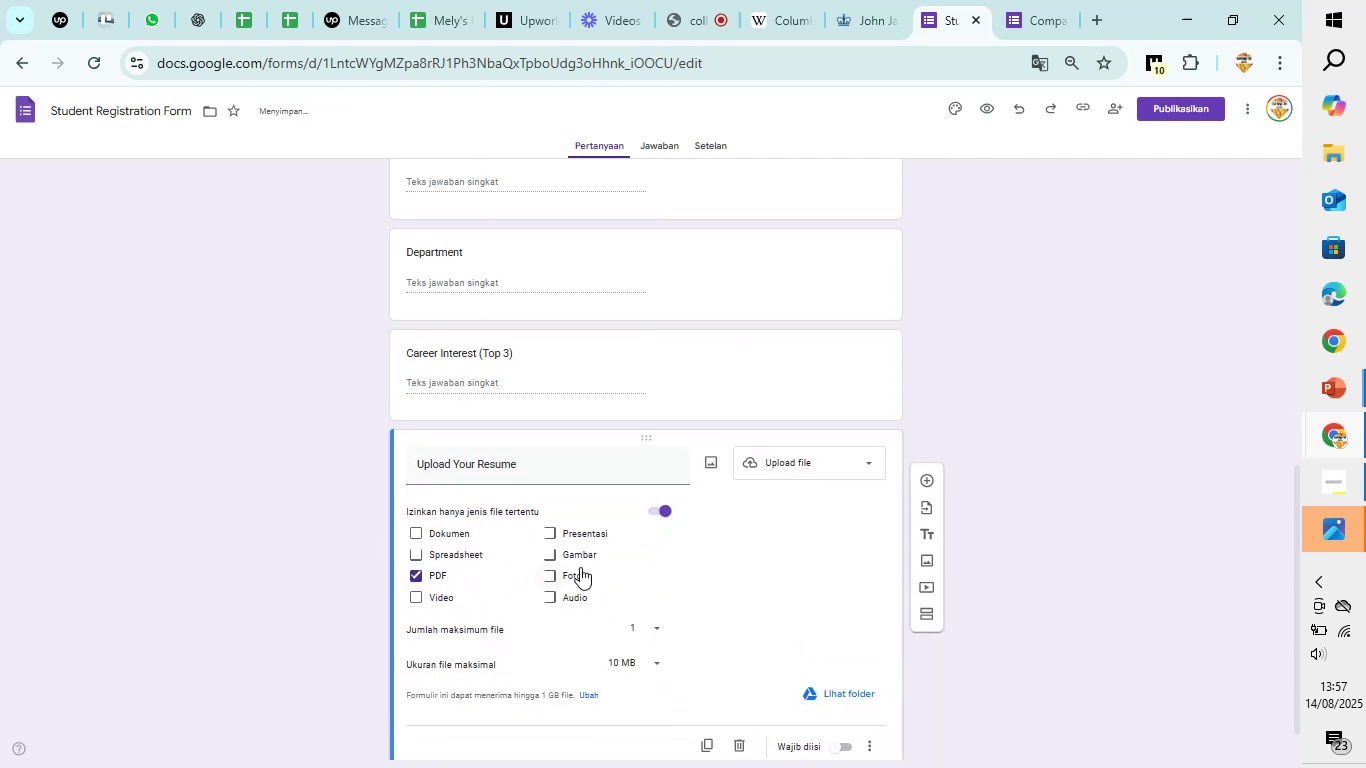 
scroll: coordinate [775, 552], scroll_direction: down, amount: 2.0
 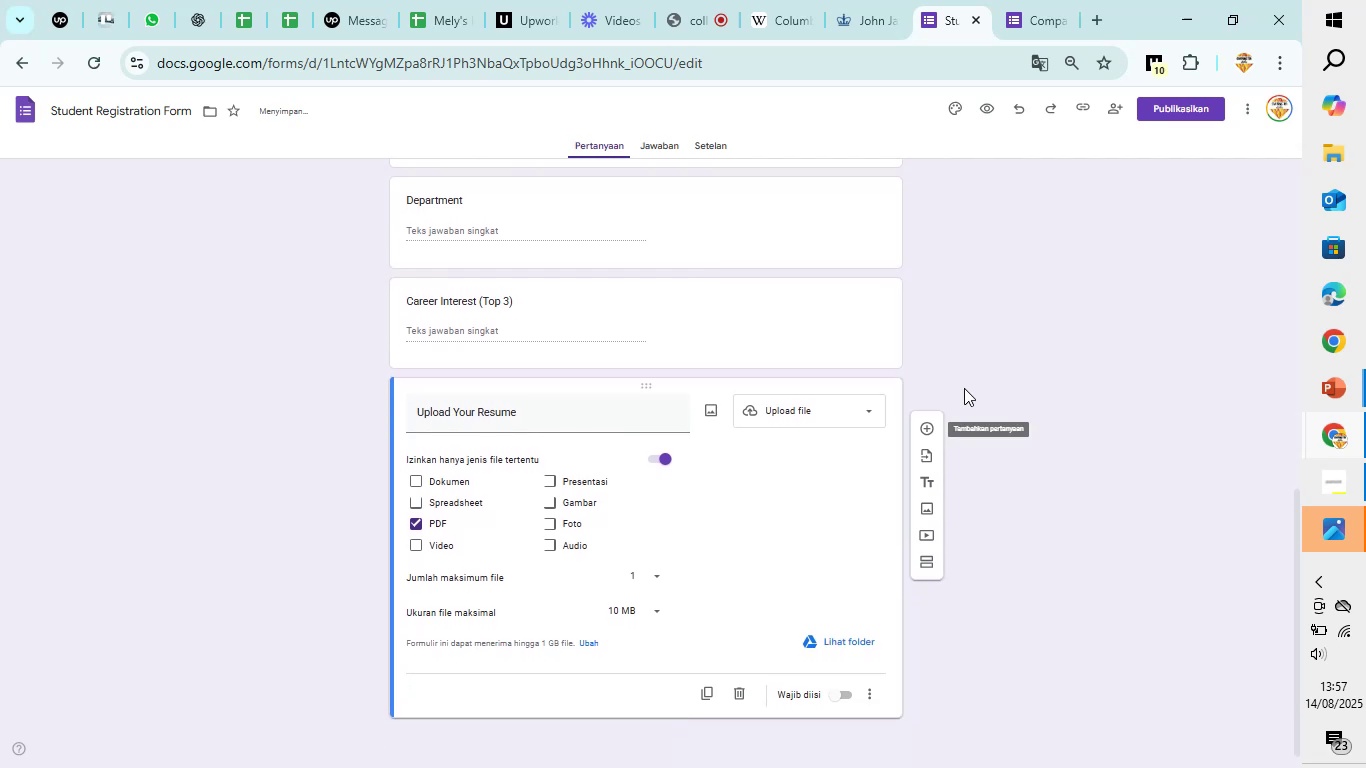 
left_click([983, 359])
 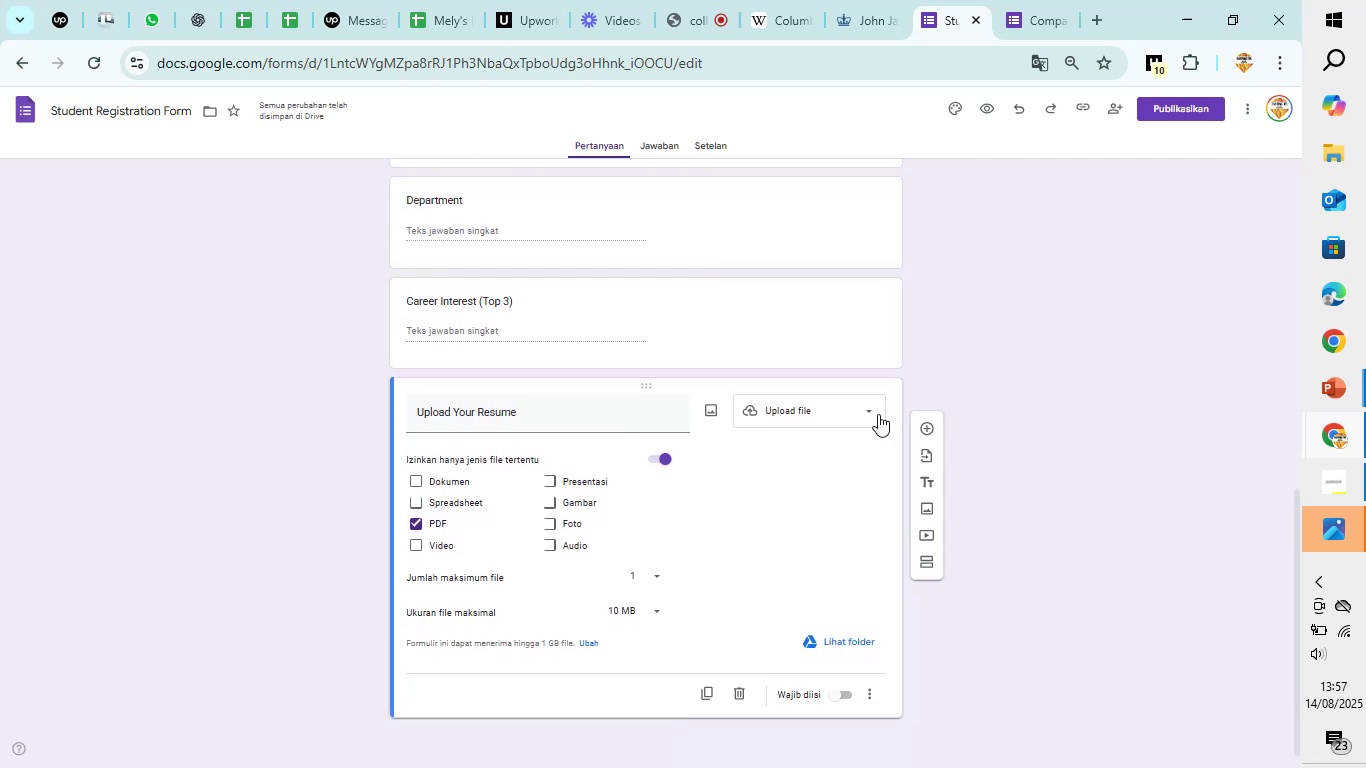 
left_click([846, 459])
 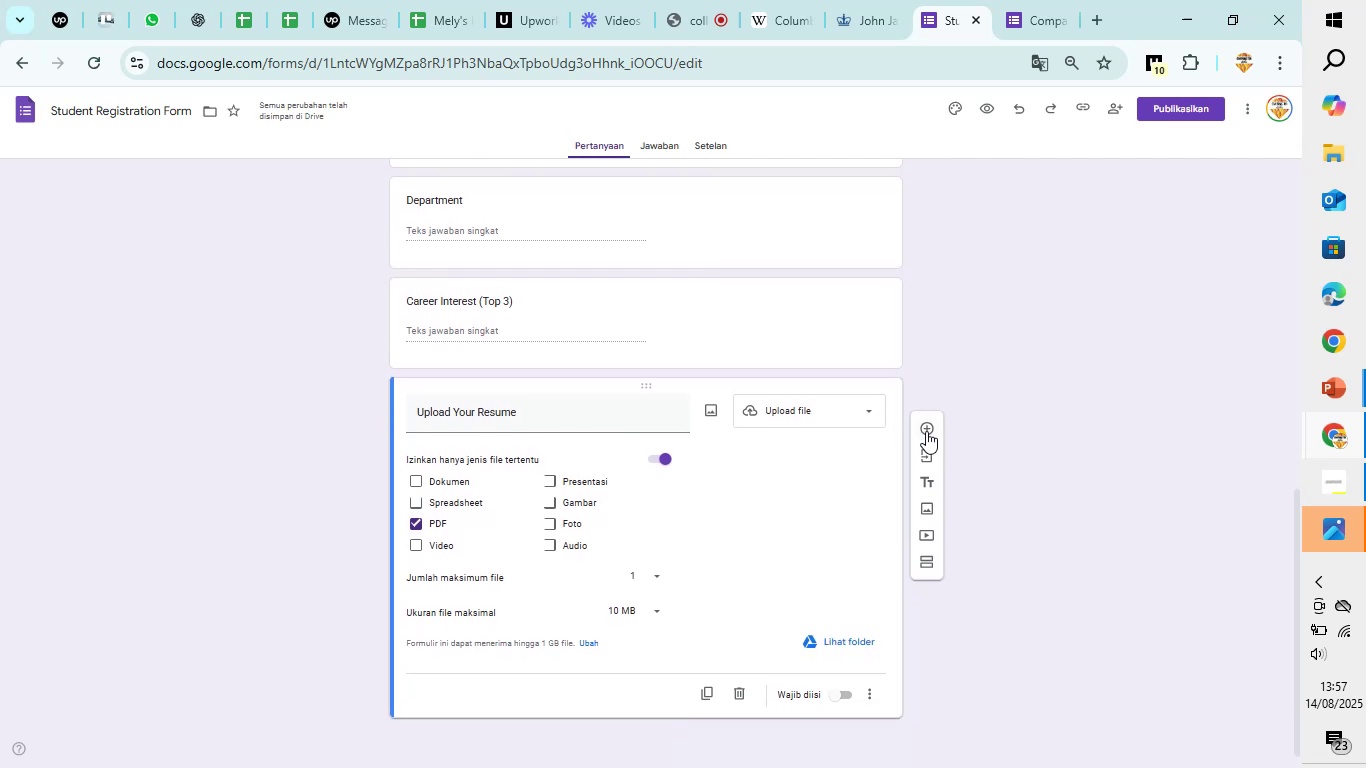 
left_click([927, 430])
 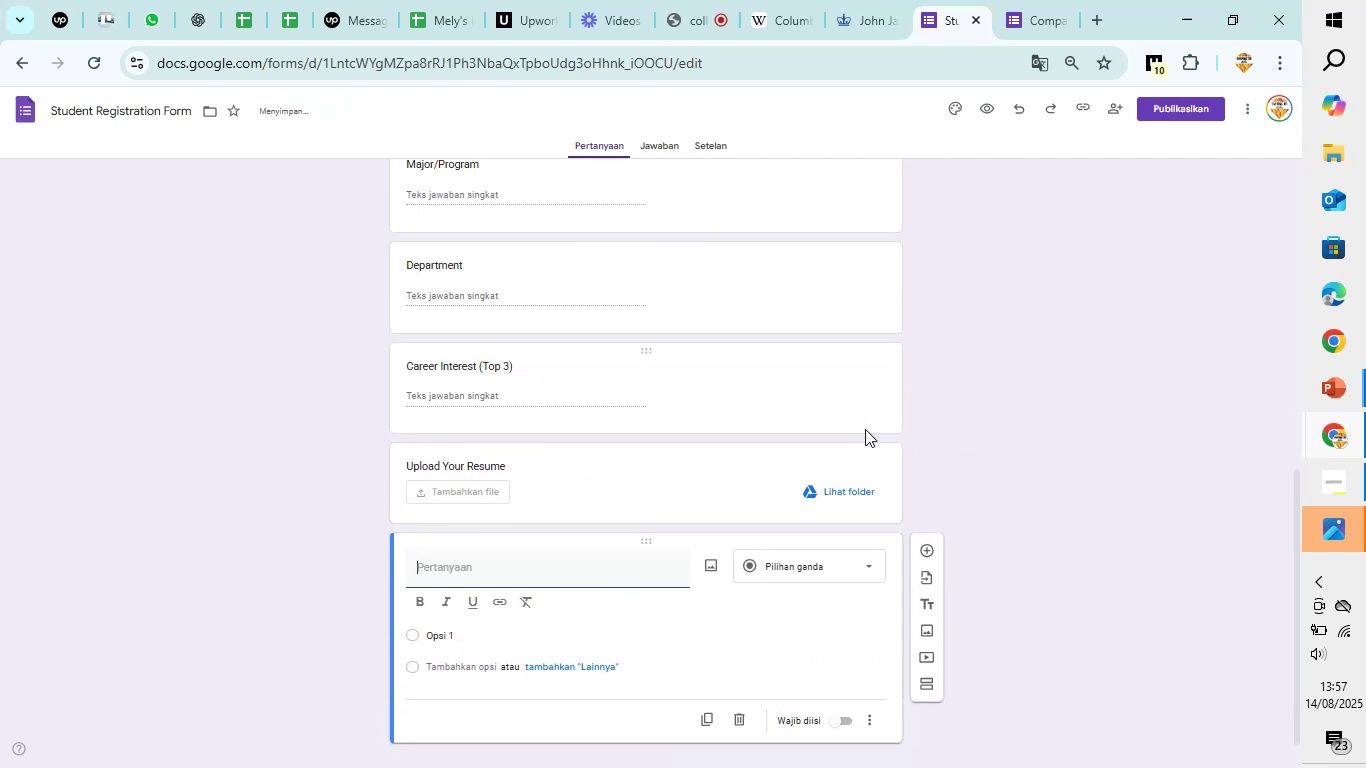 
scroll: coordinate [718, 504], scroll_direction: down, amount: 2.0
 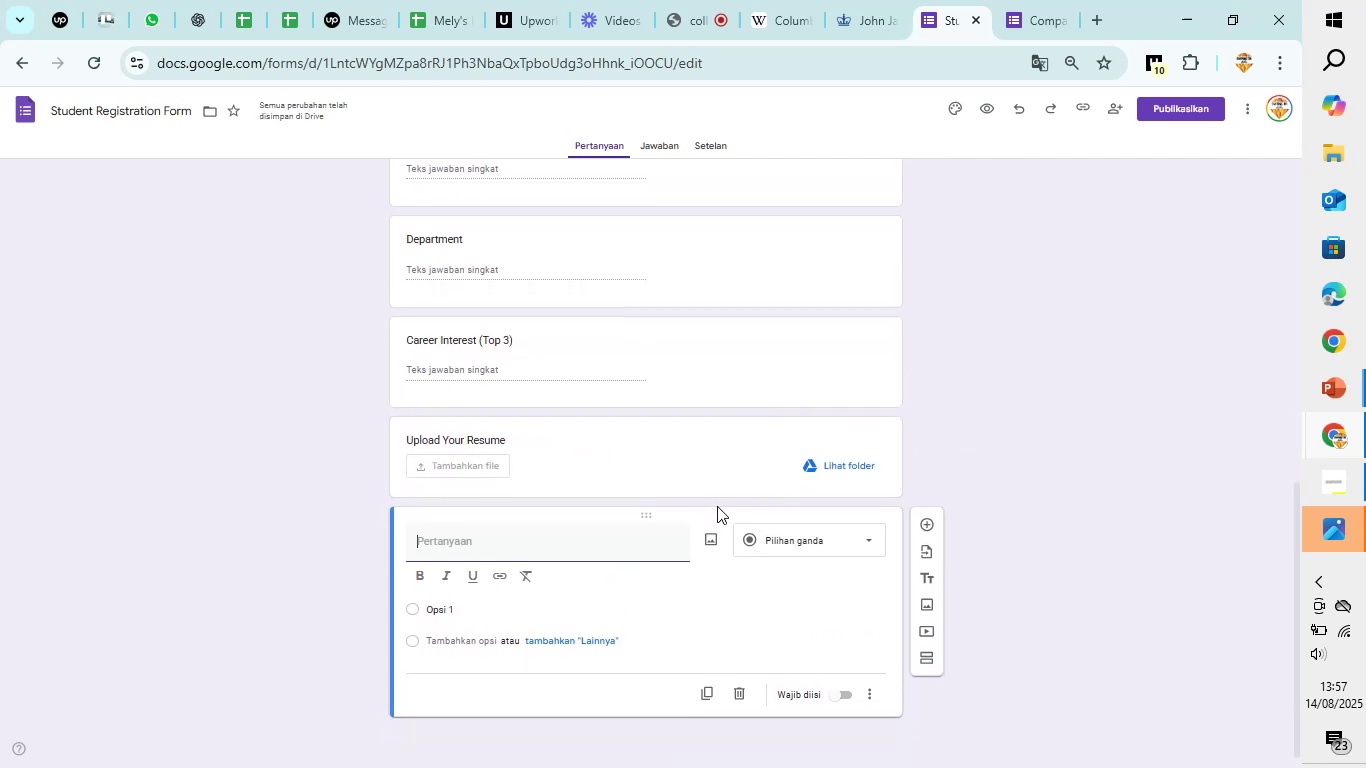 
mouse_move([694, 552])
 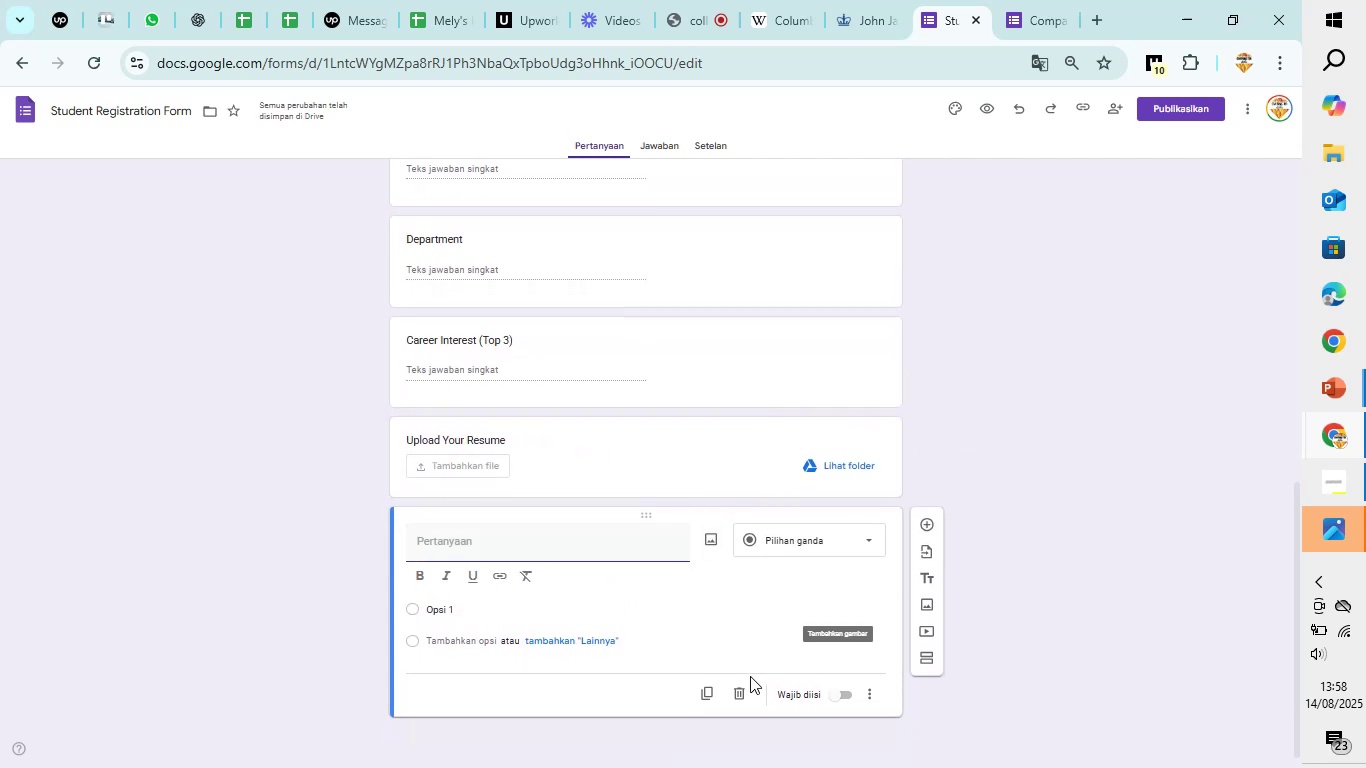 
left_click([743, 691])
 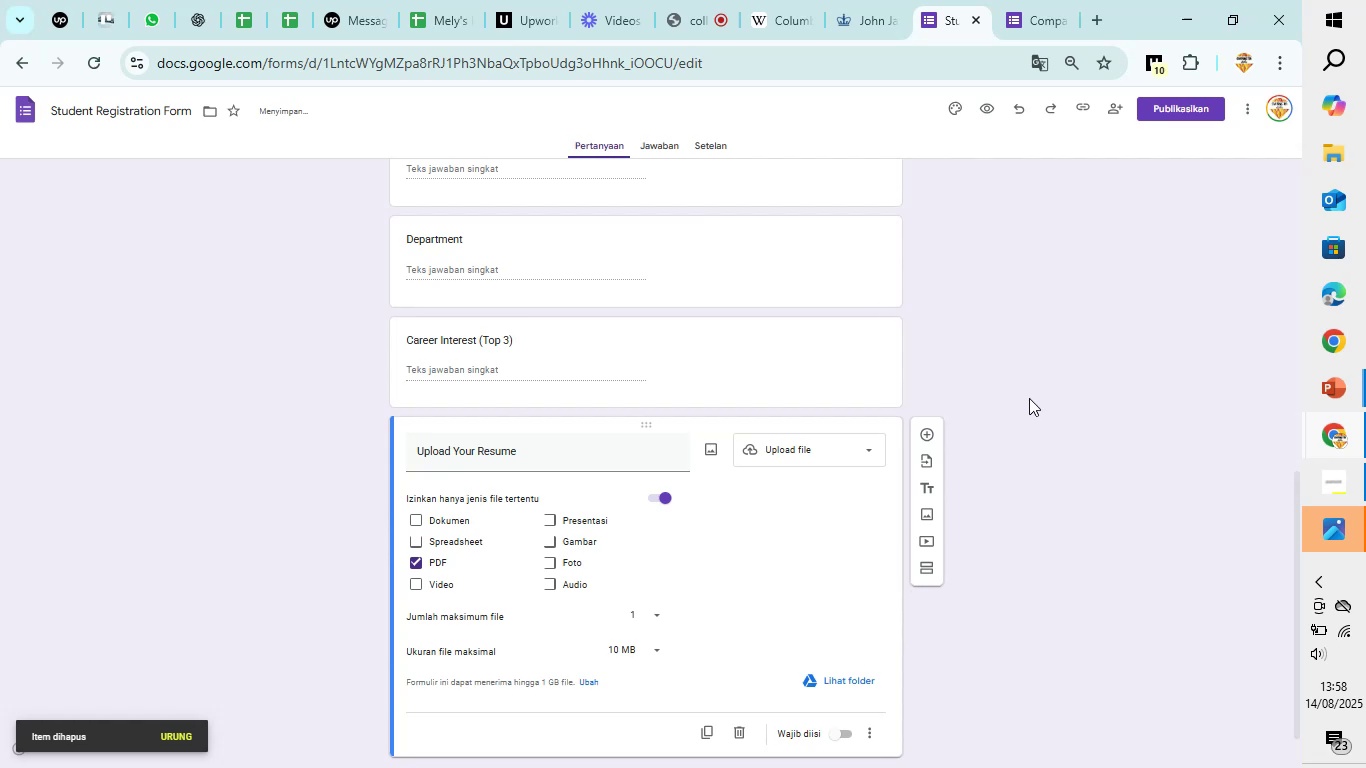 
left_click([1020, 374])
 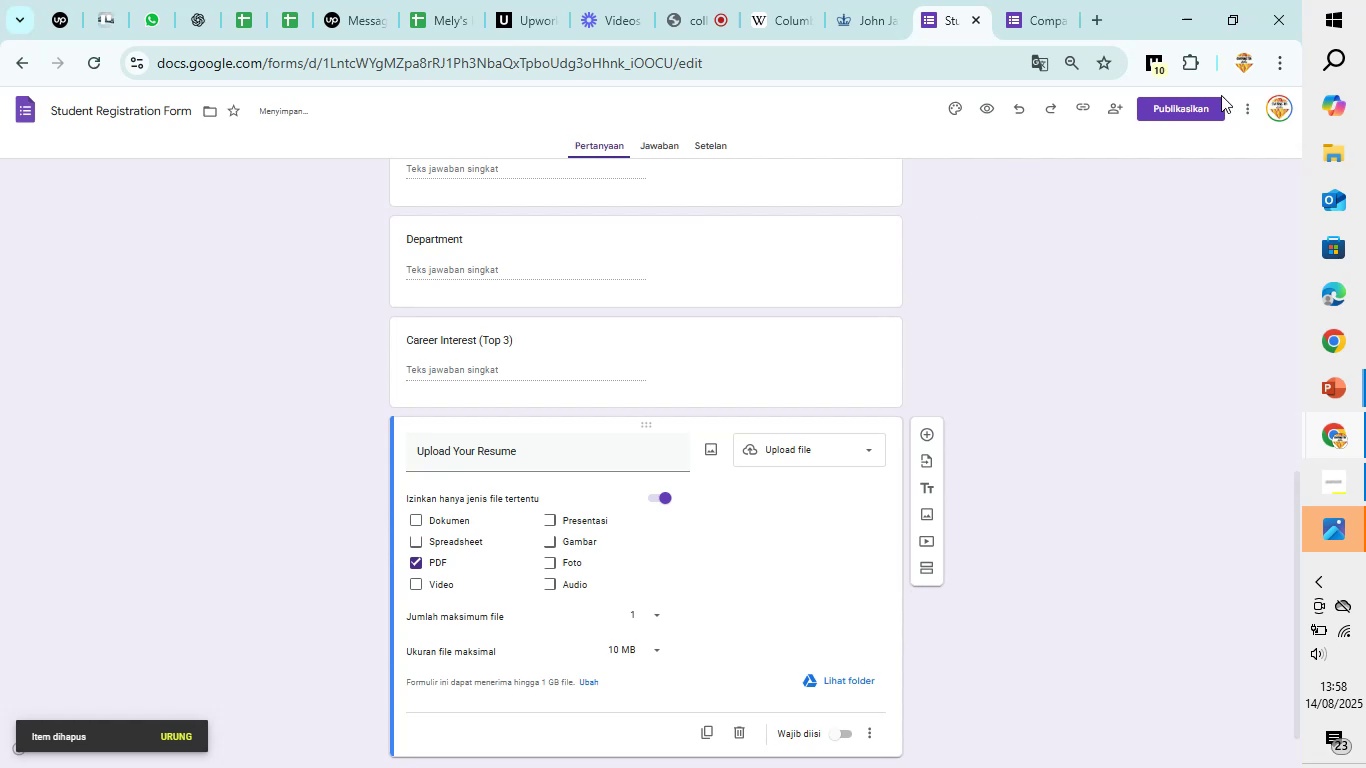 
left_click([1189, 112])
 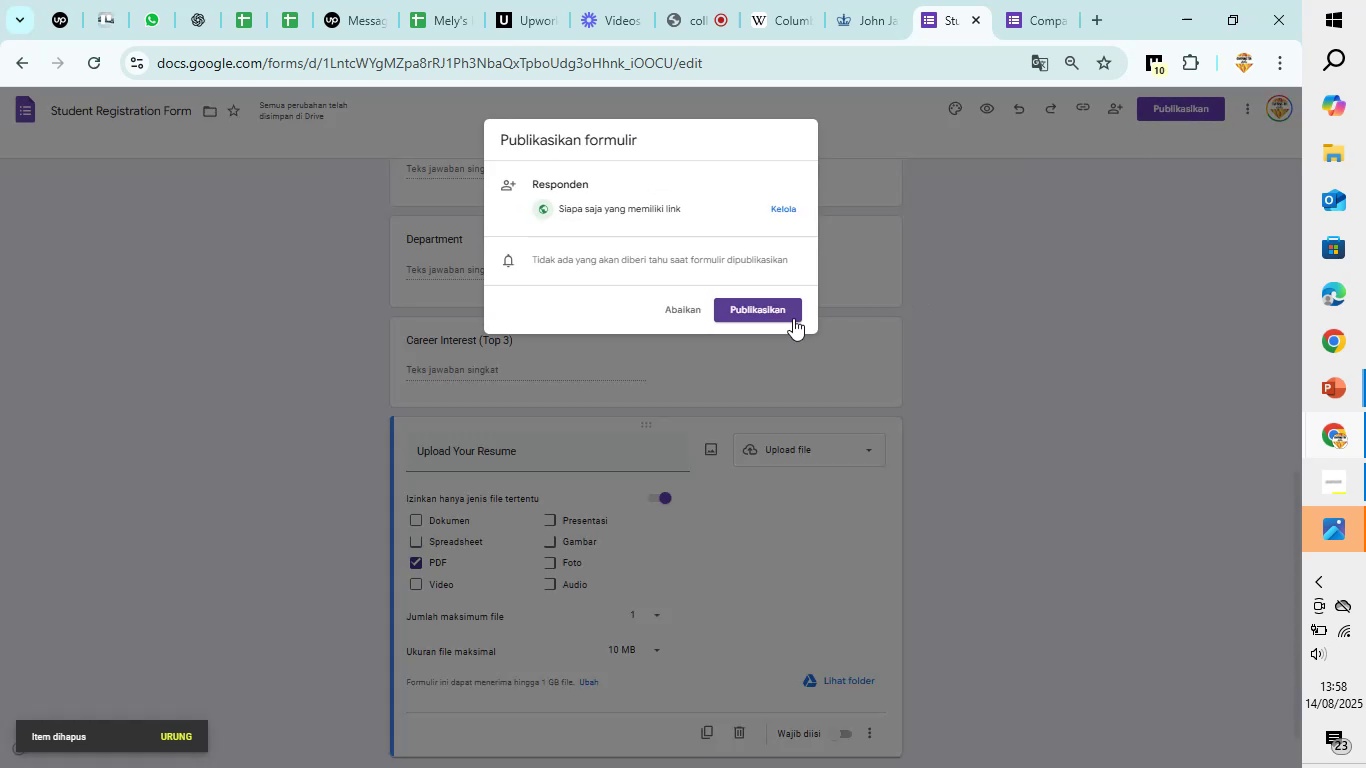 
left_click([789, 310])
 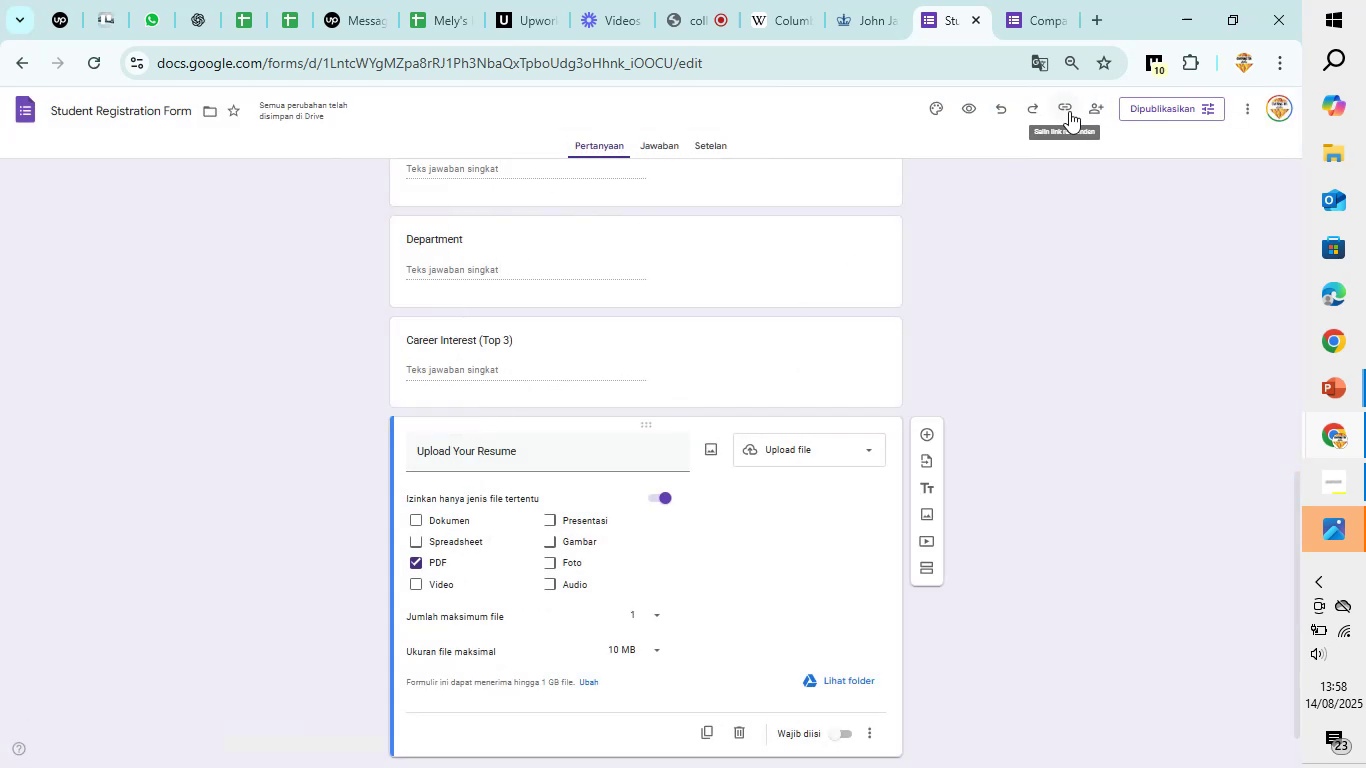 
wait(6.95)
 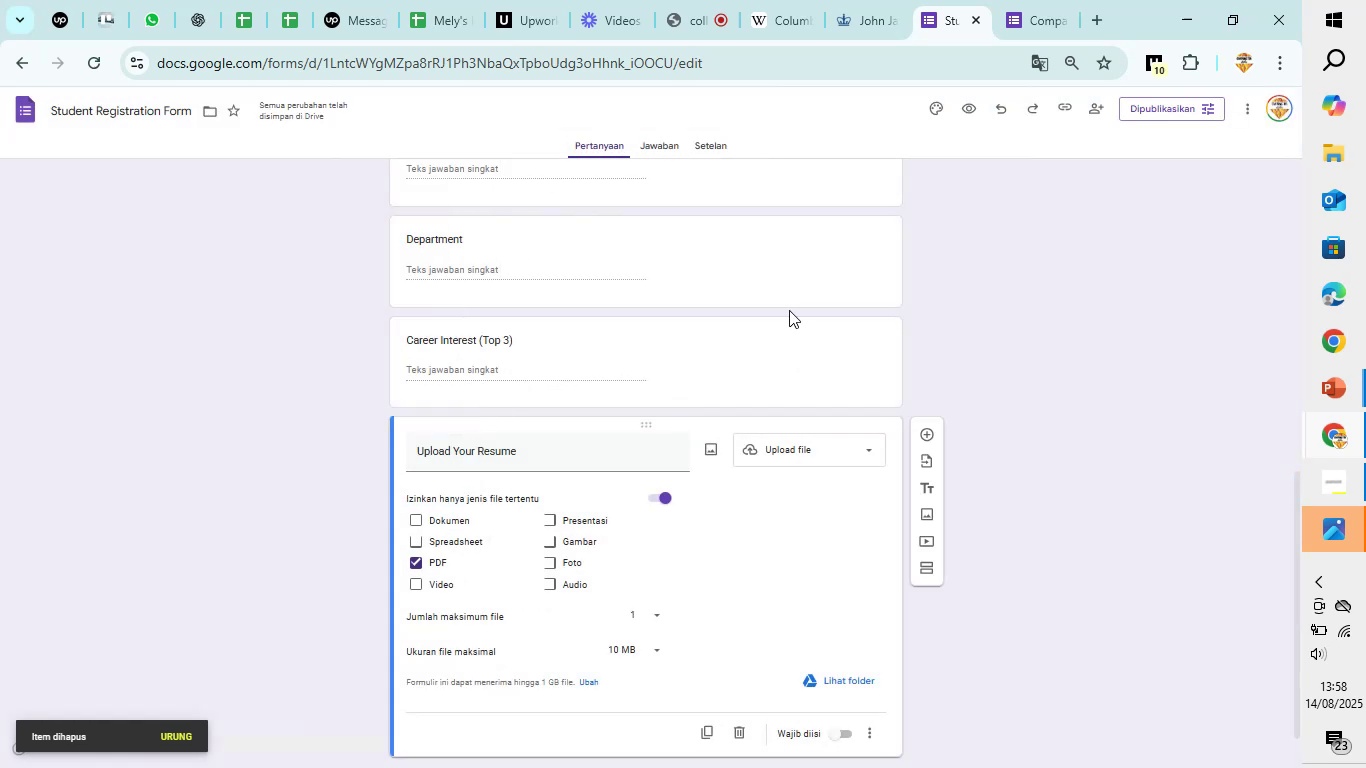 
left_click([1069, 111])
 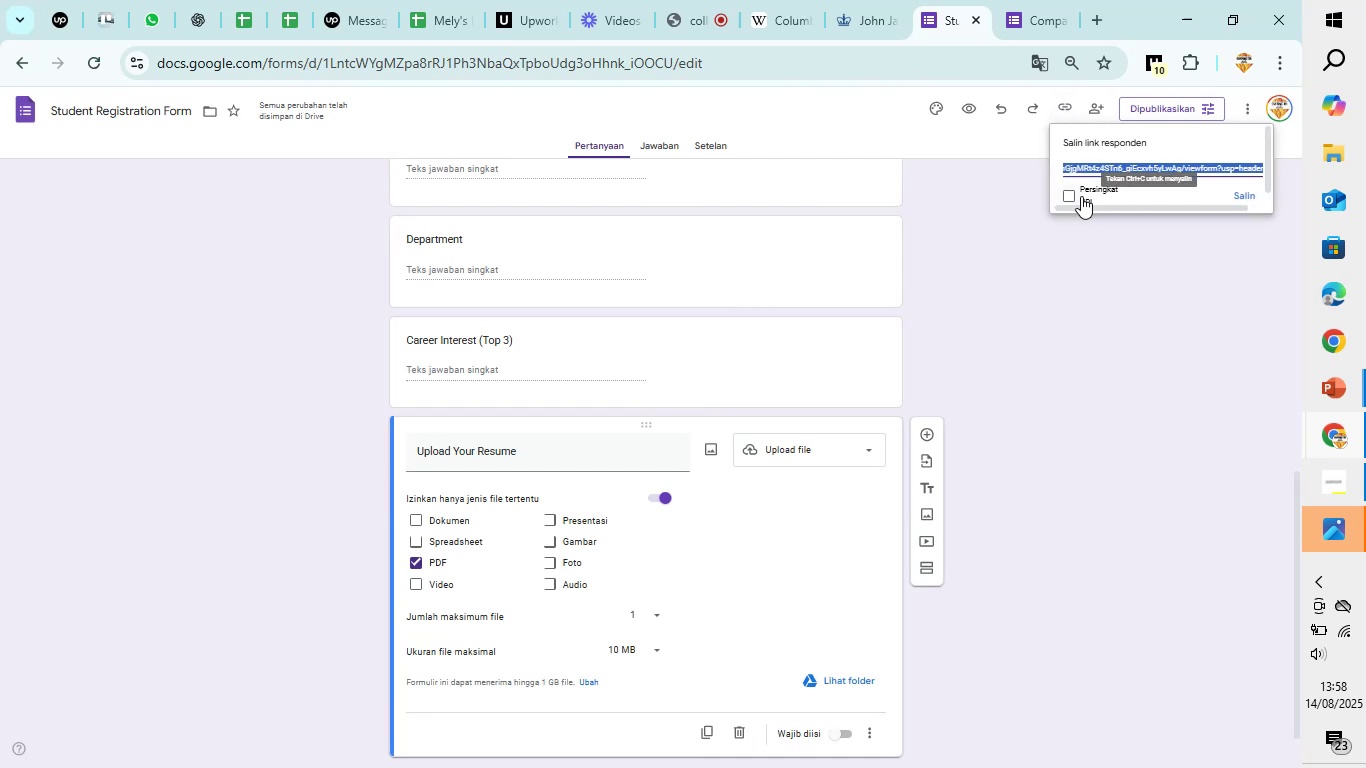 
left_click([1075, 194])
 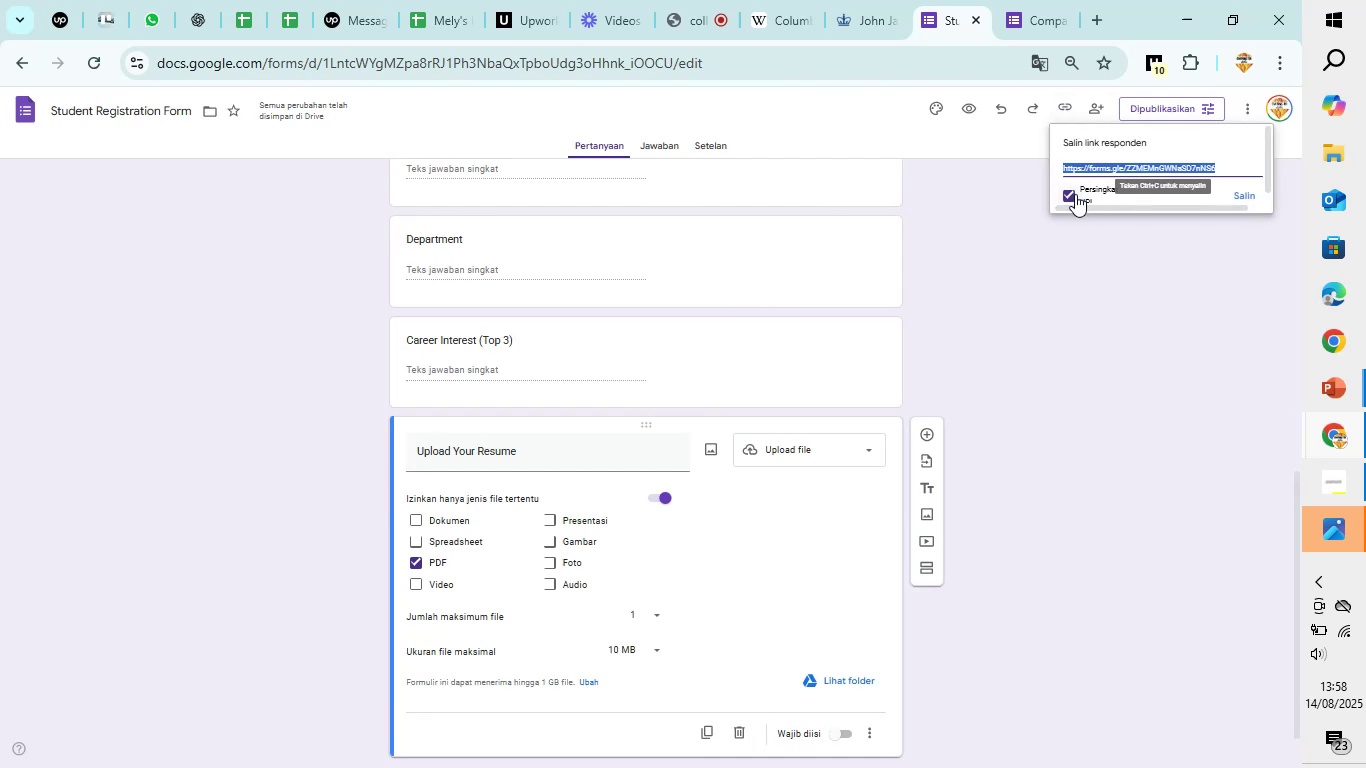 
key(Control+C)
 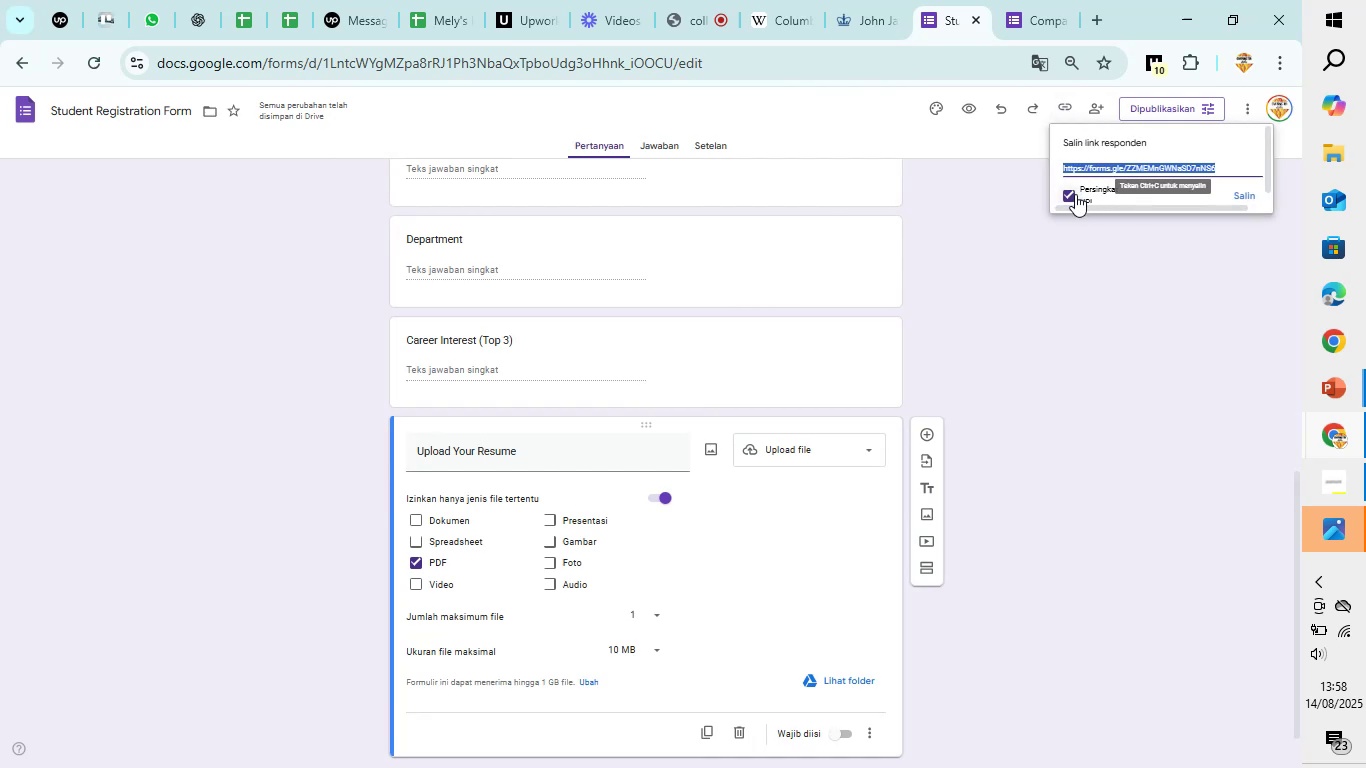 
key(Control+C)
 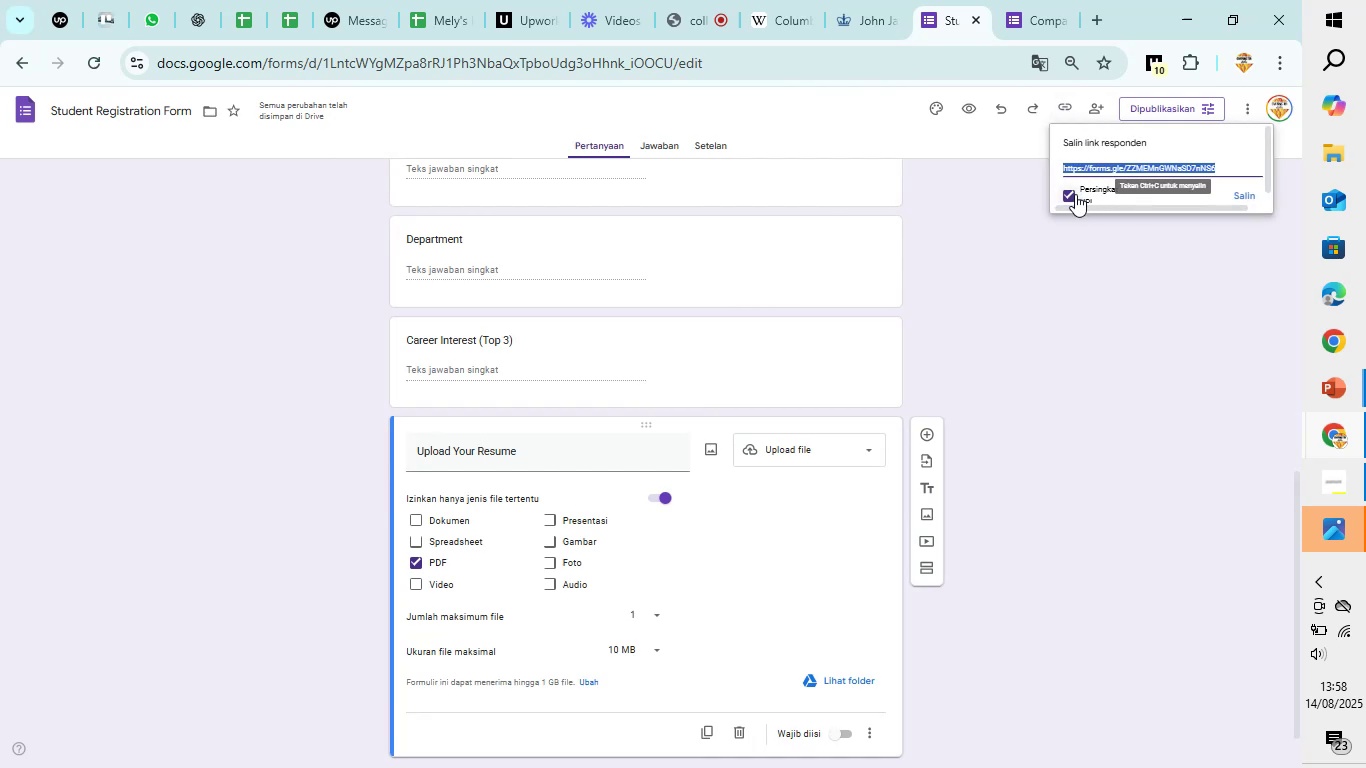 
key(Control+C)
 